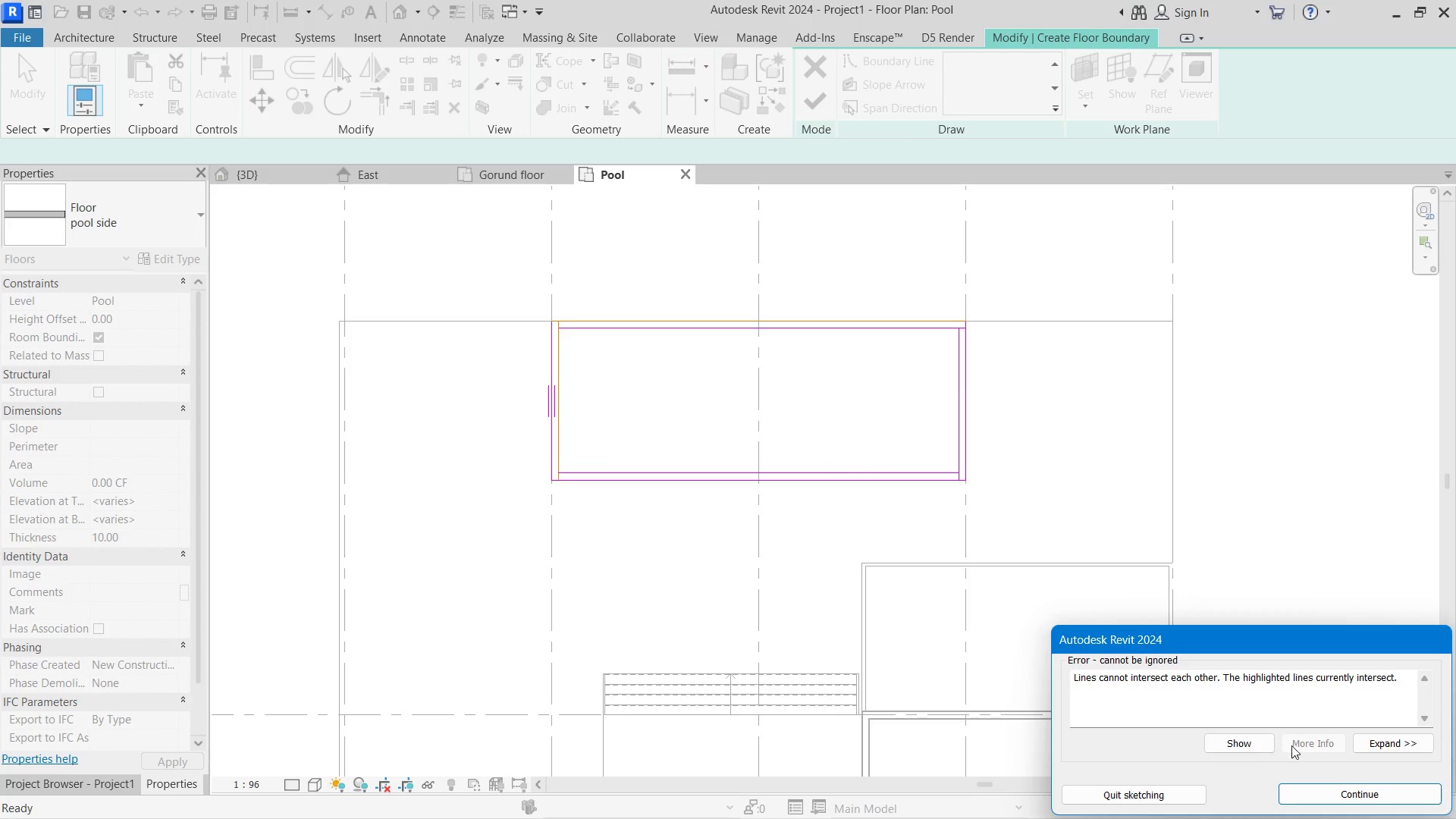 
left_click([1341, 791])
 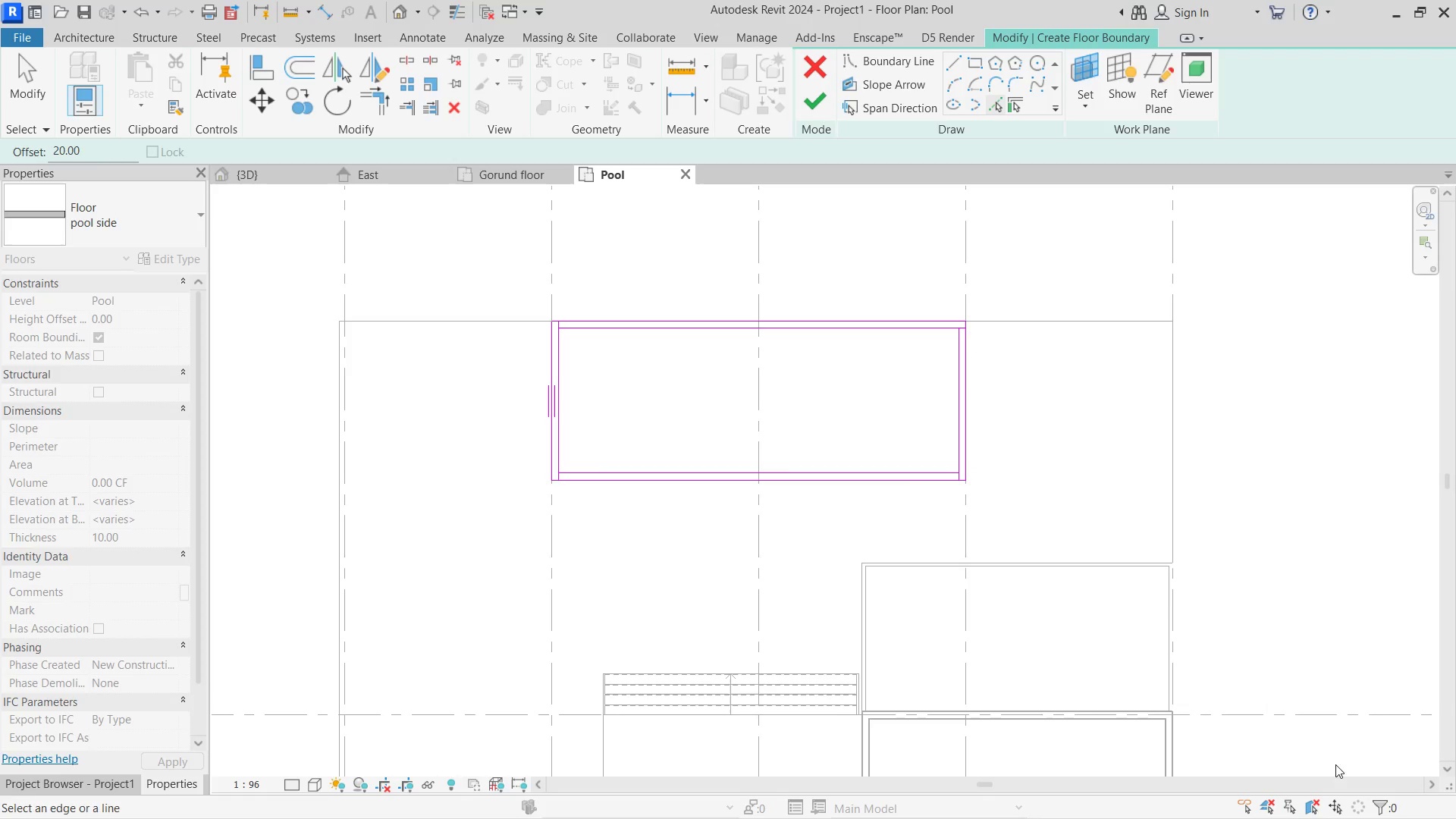 
type(tr)
 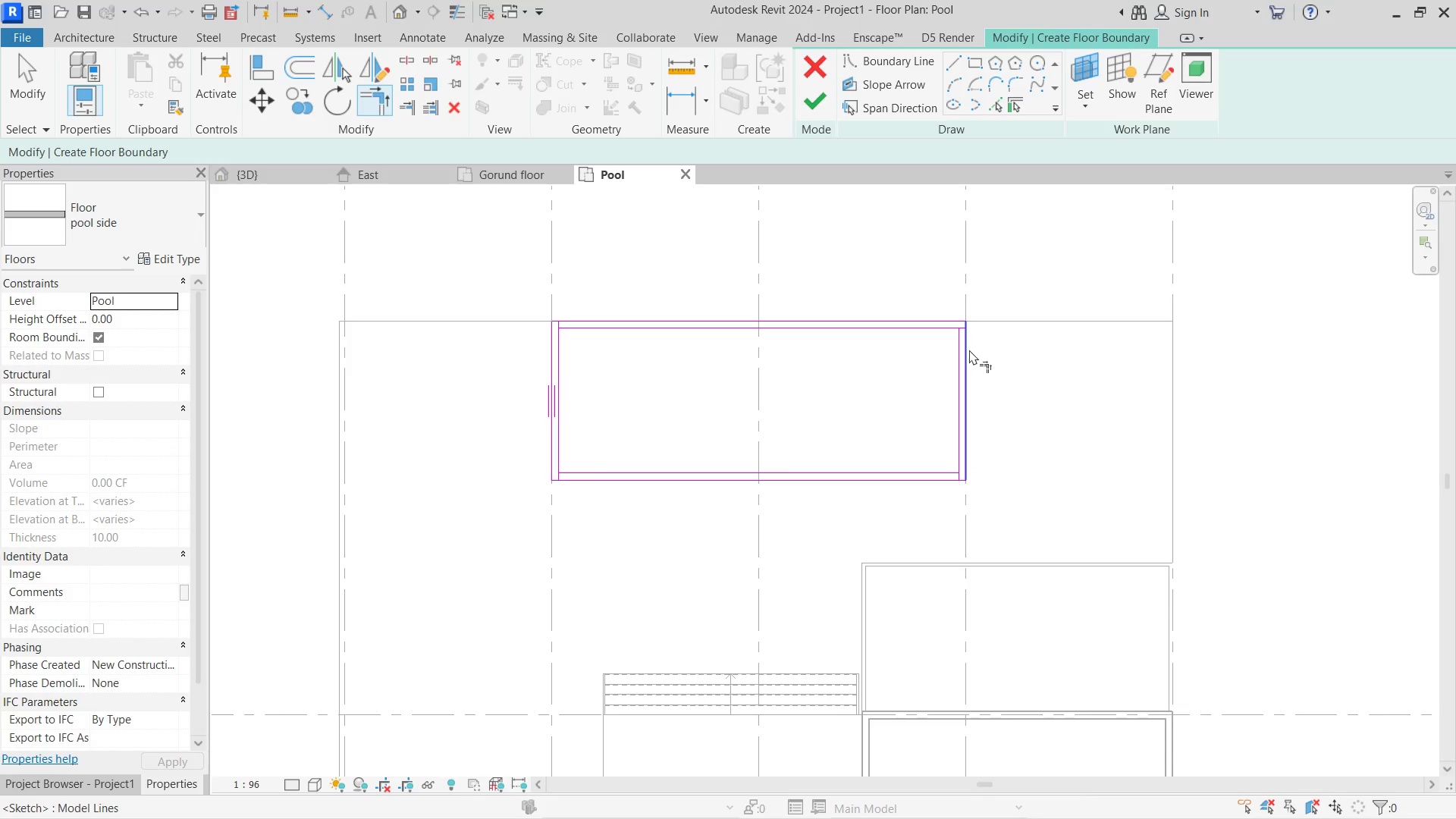 
left_click([969, 350])
 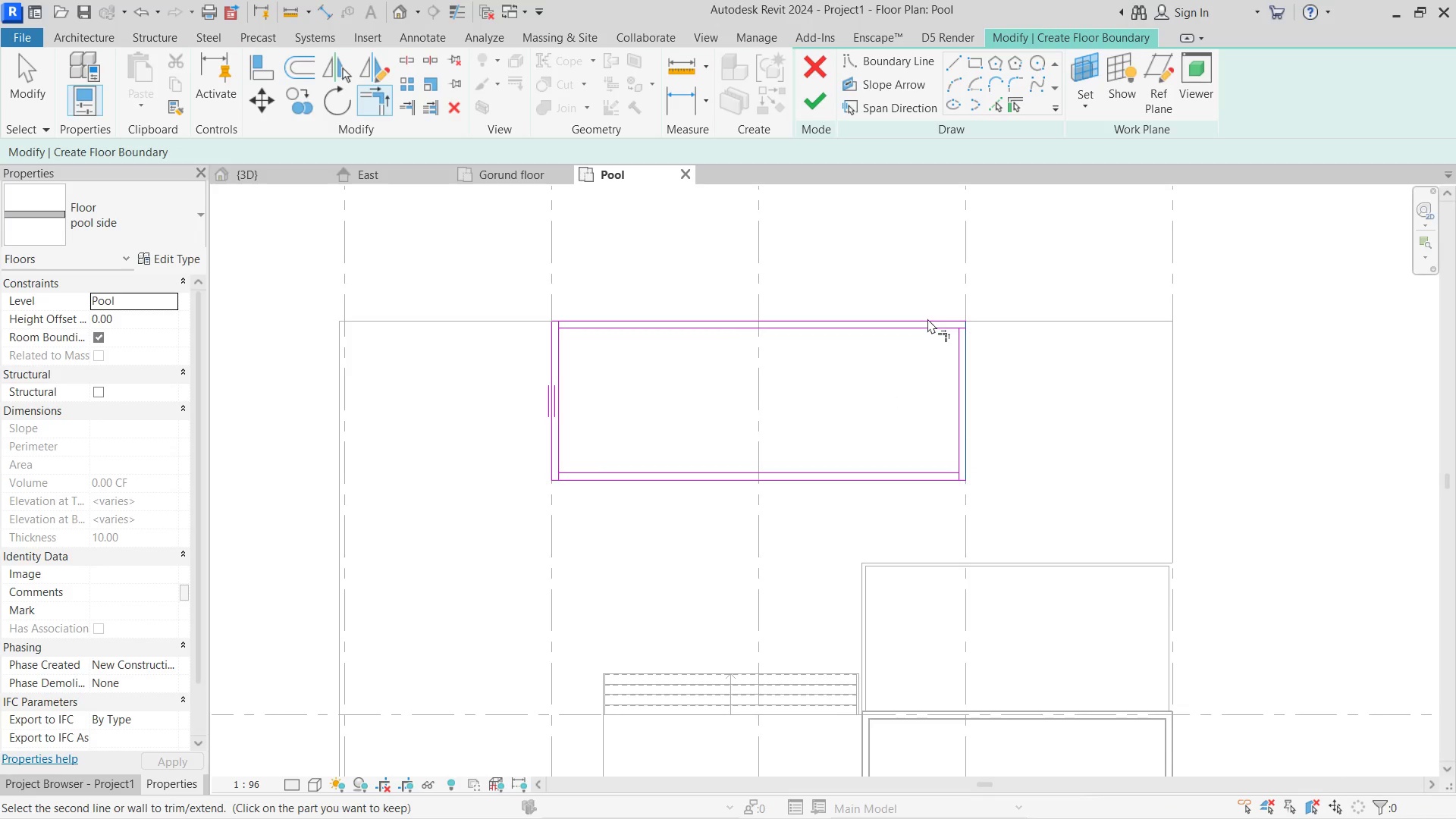 
left_click([927, 318])
 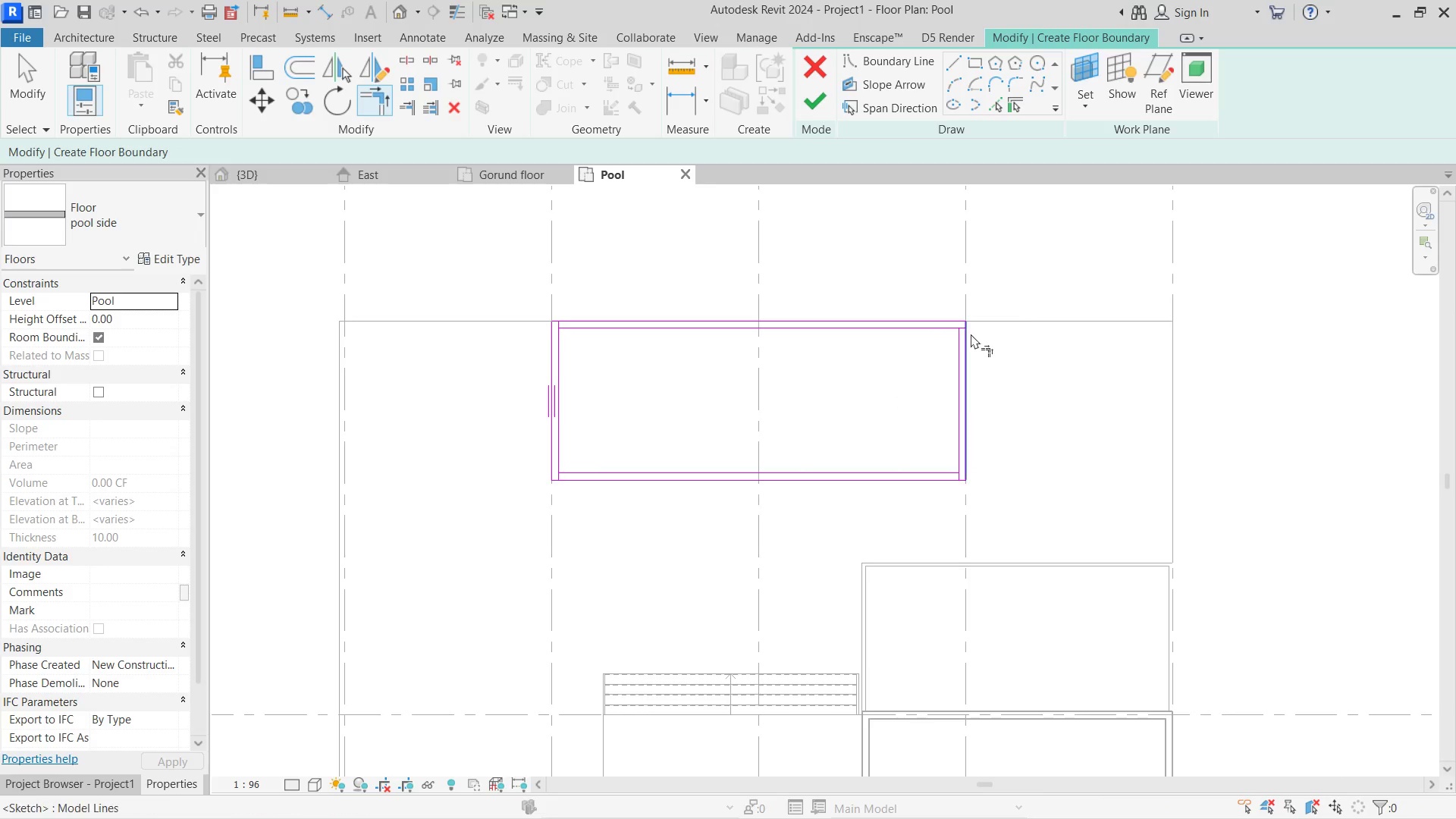 
scroll: coordinate [968, 318], scroll_direction: up, amount: 5.0
 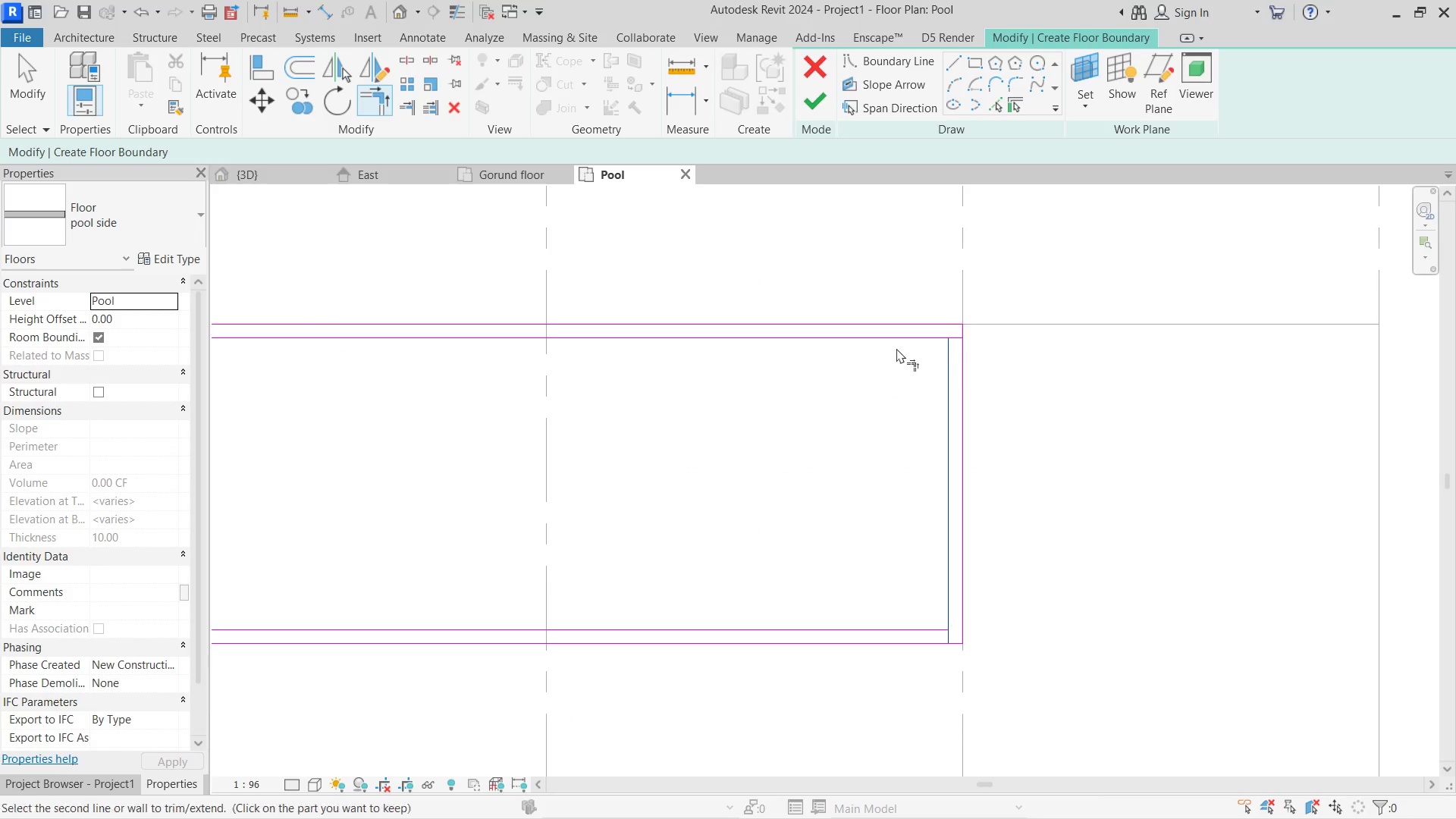 
double_click([890, 344])
 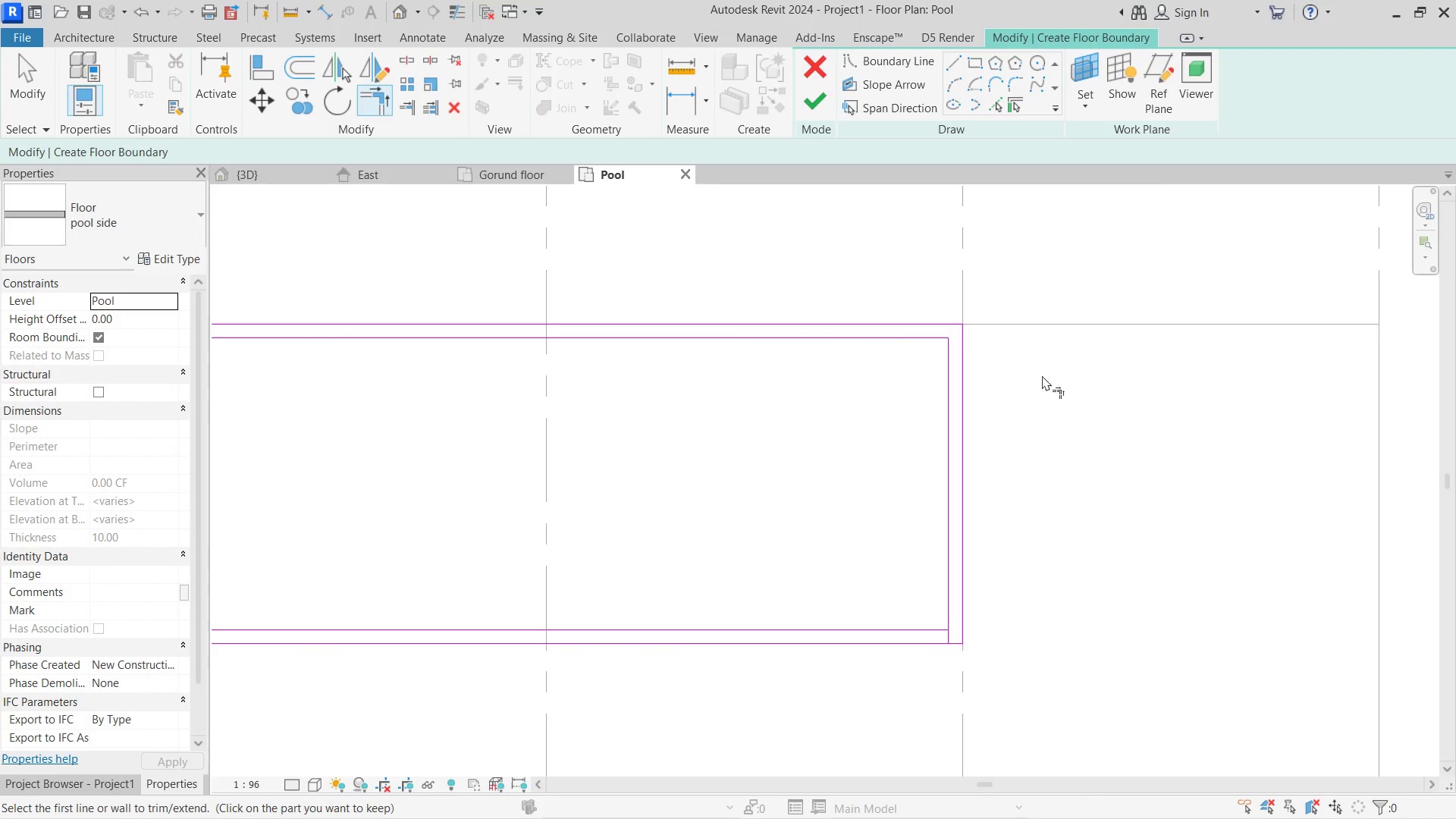 
left_click([570, 357])
 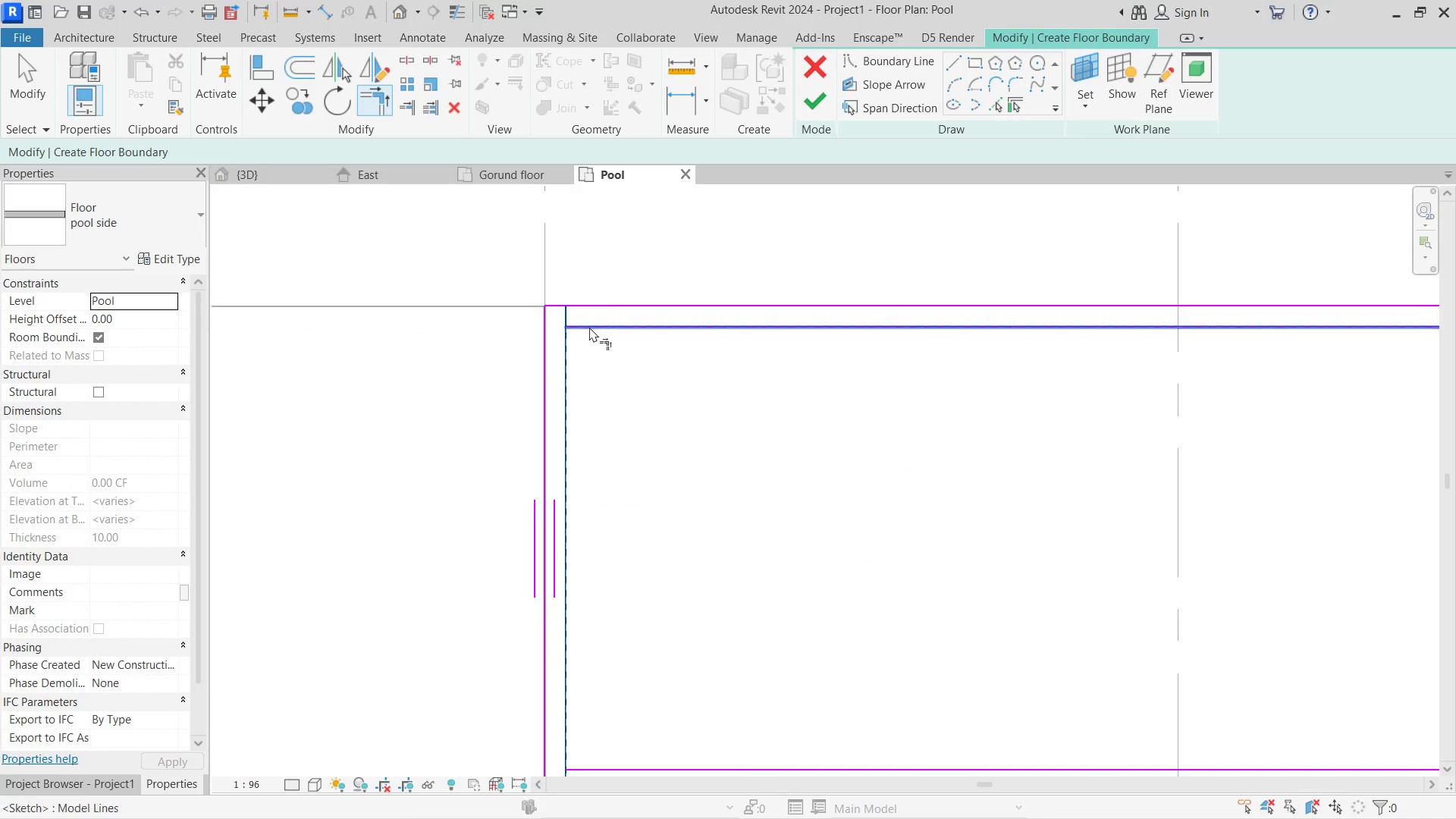 
scroll: coordinate [532, 360], scroll_direction: up, amount: 3.0
 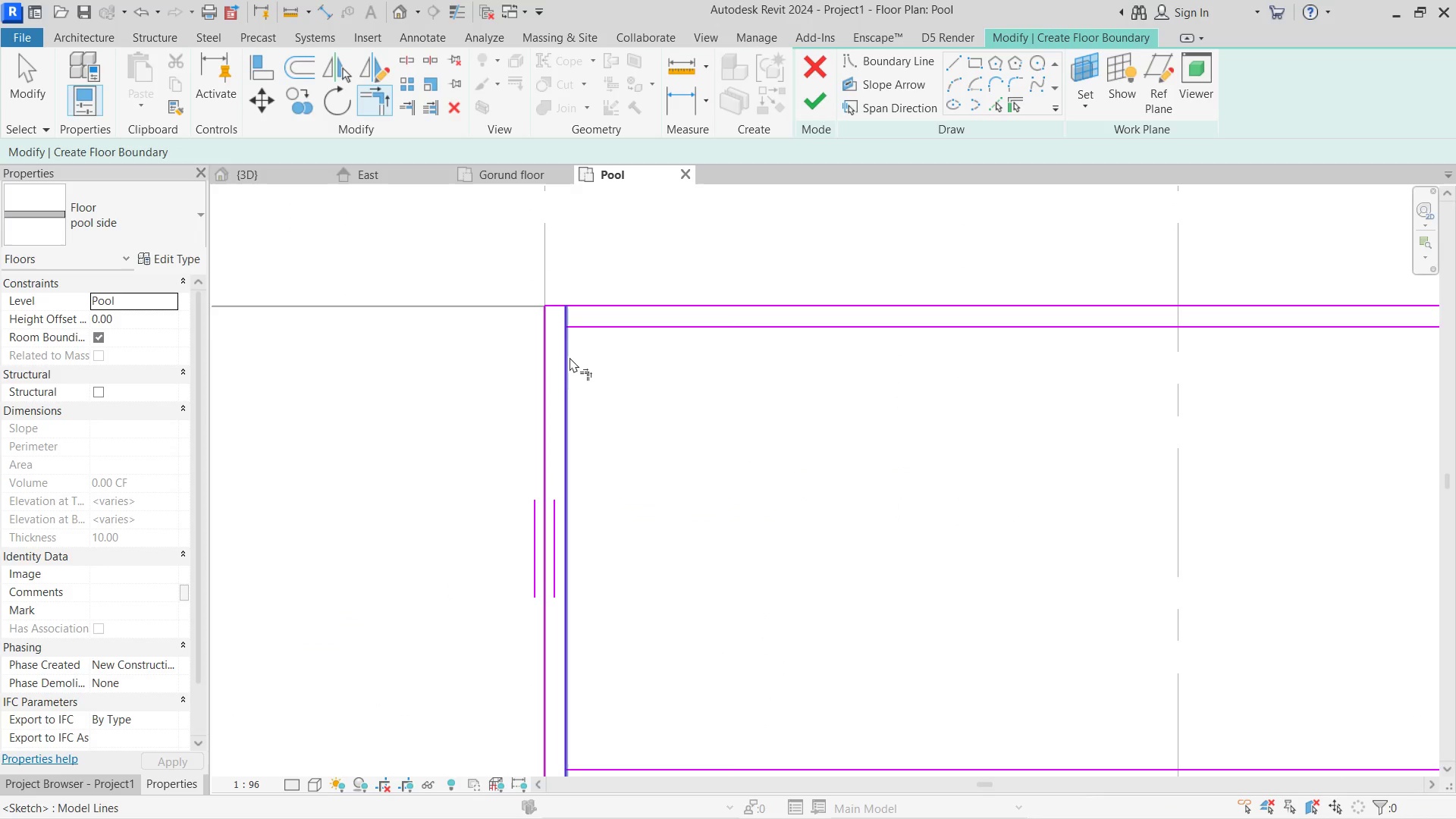 
left_click([591, 323])
 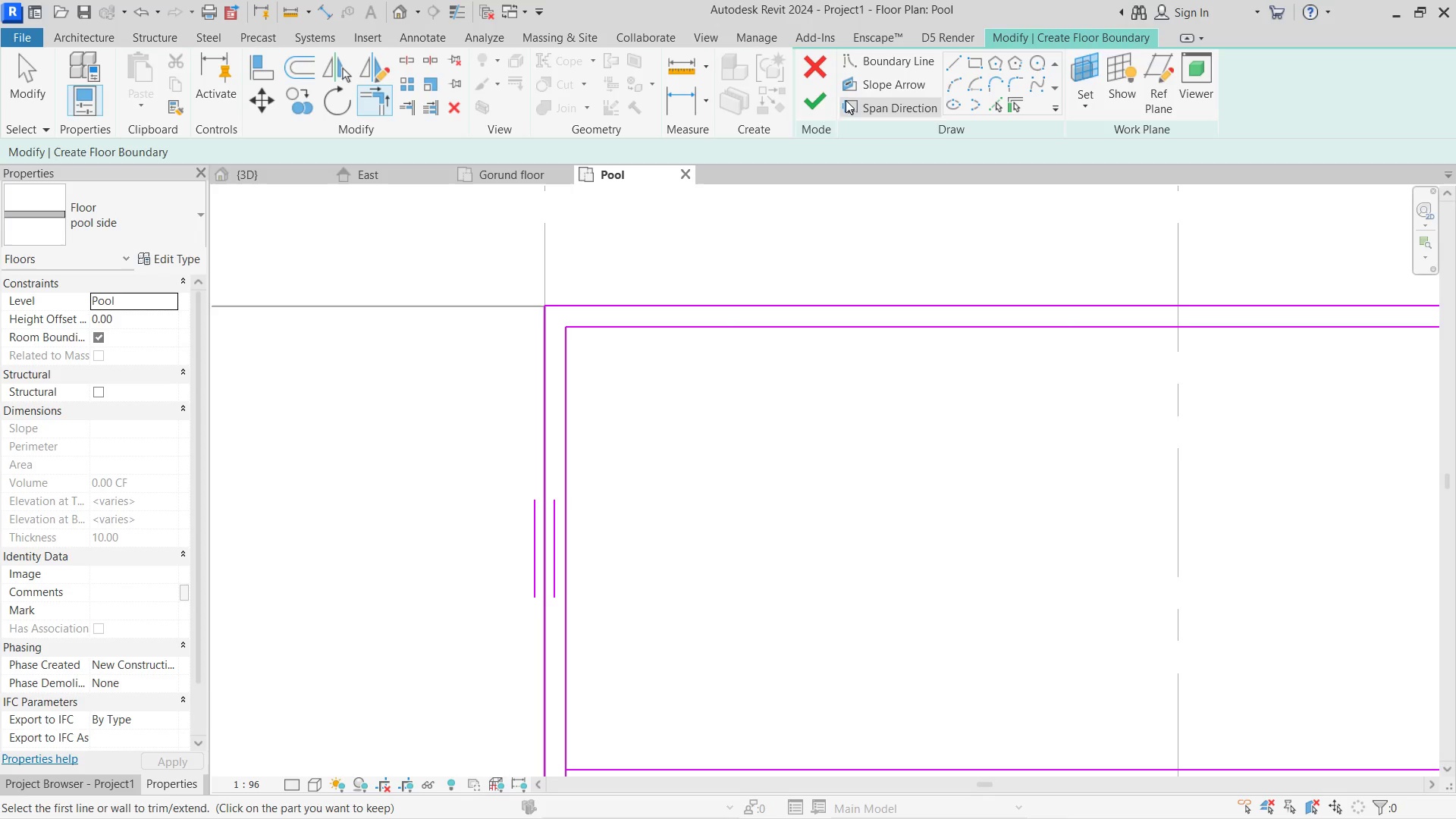 
left_click([823, 102])
 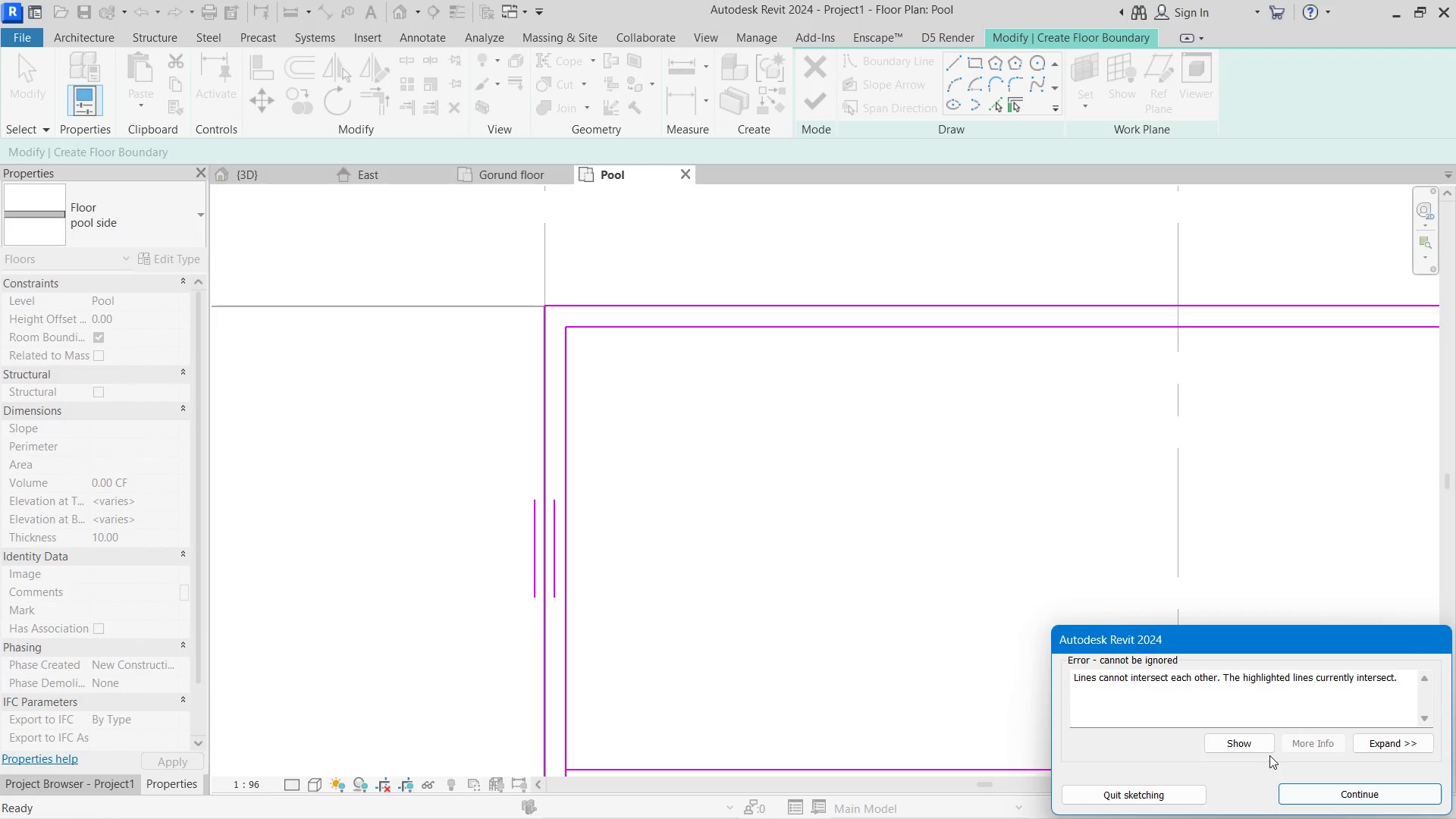 
double_click([1230, 720])
 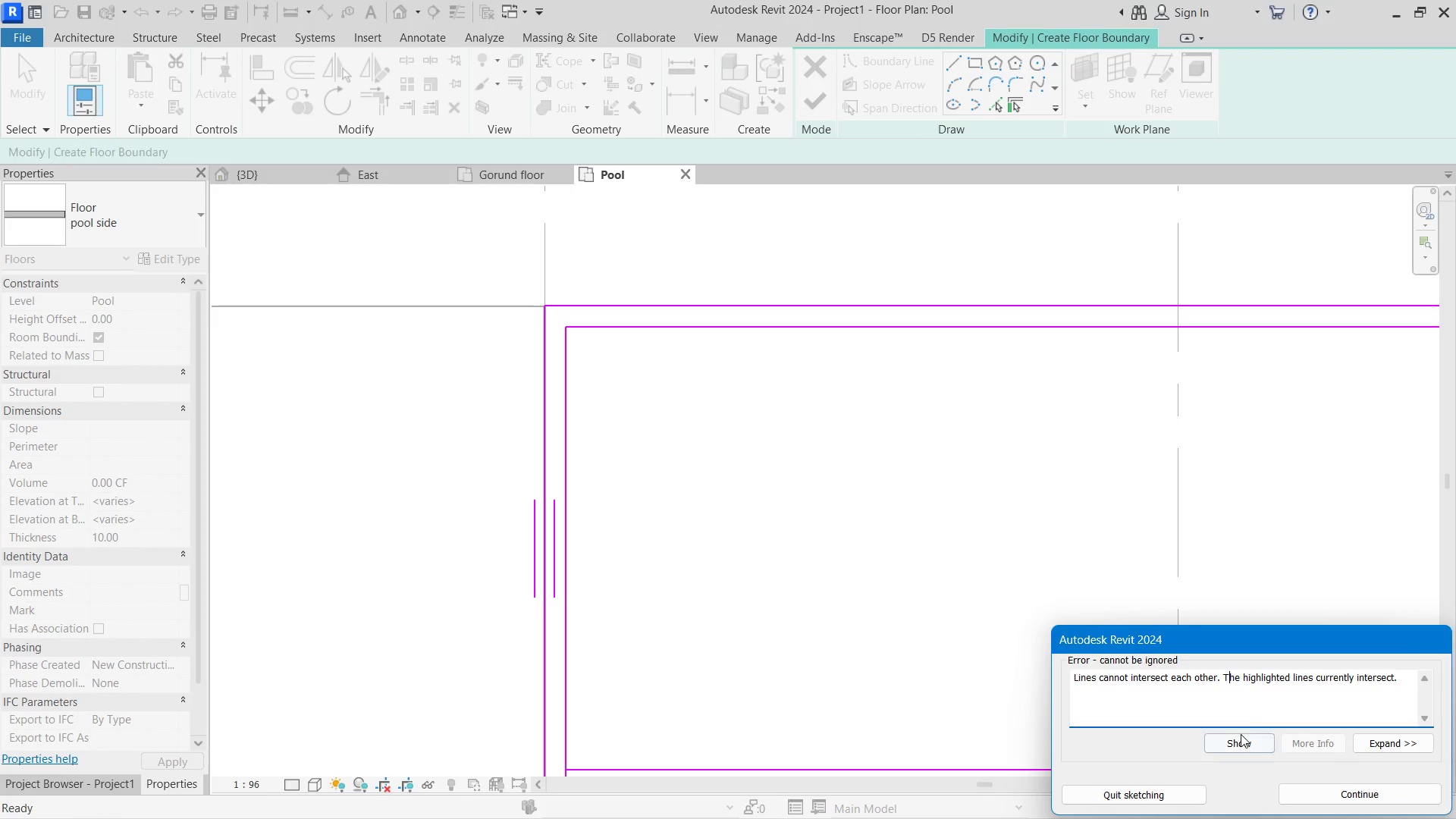 
triple_click([1241, 734])
 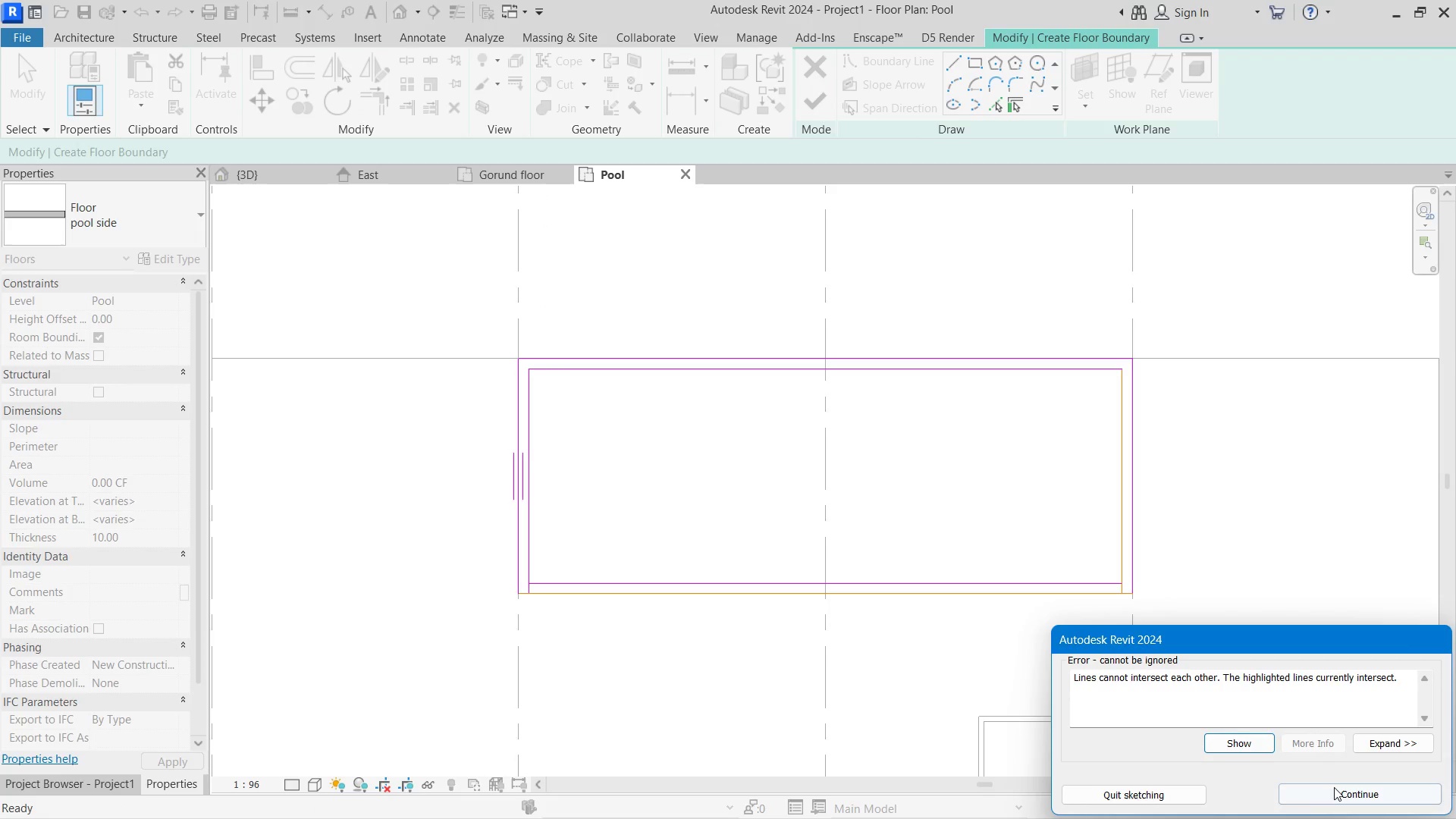 
left_click([1334, 787])
 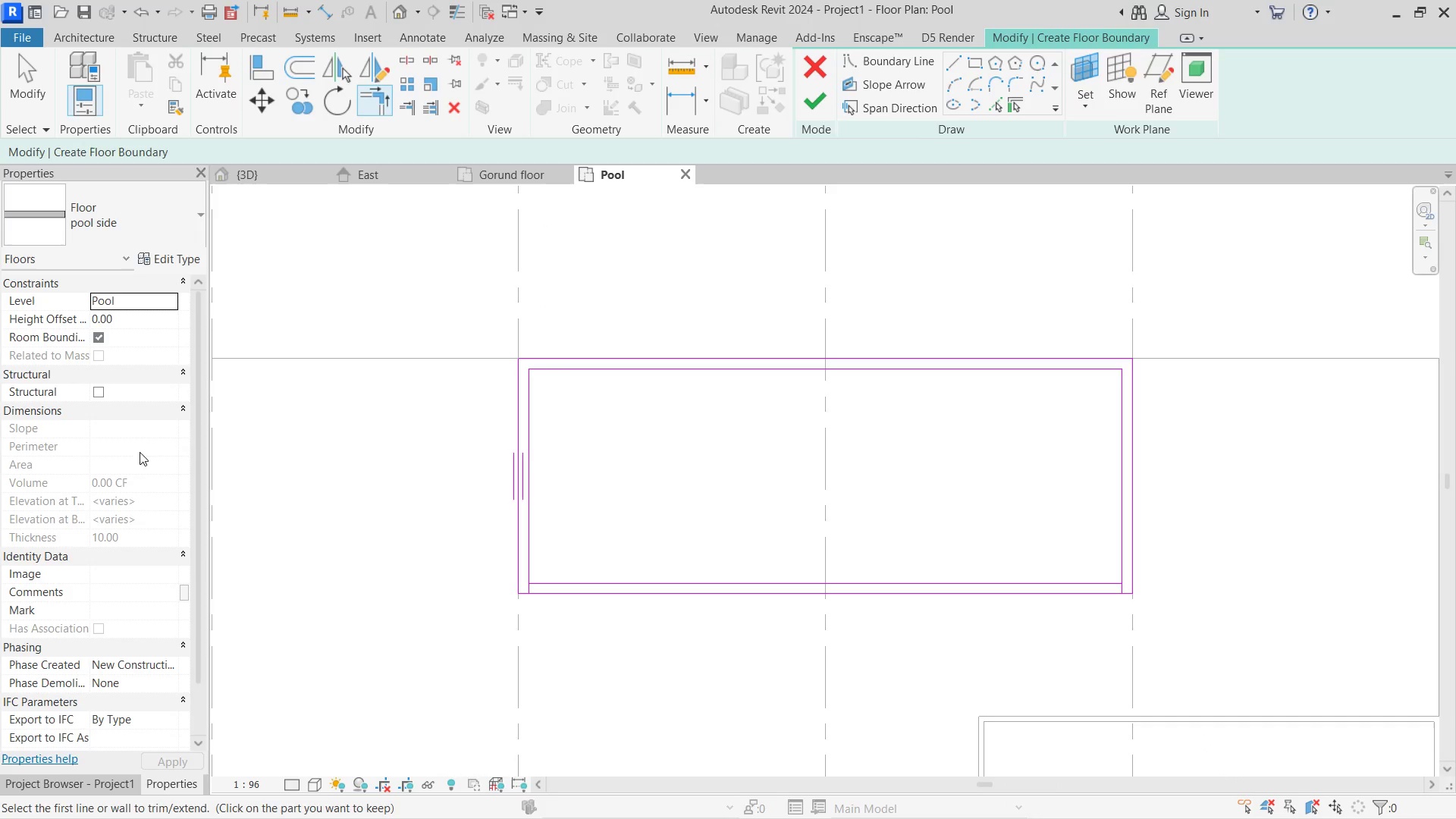 
scroll: coordinate [803, 627], scroll_direction: up, amount: 5.0
 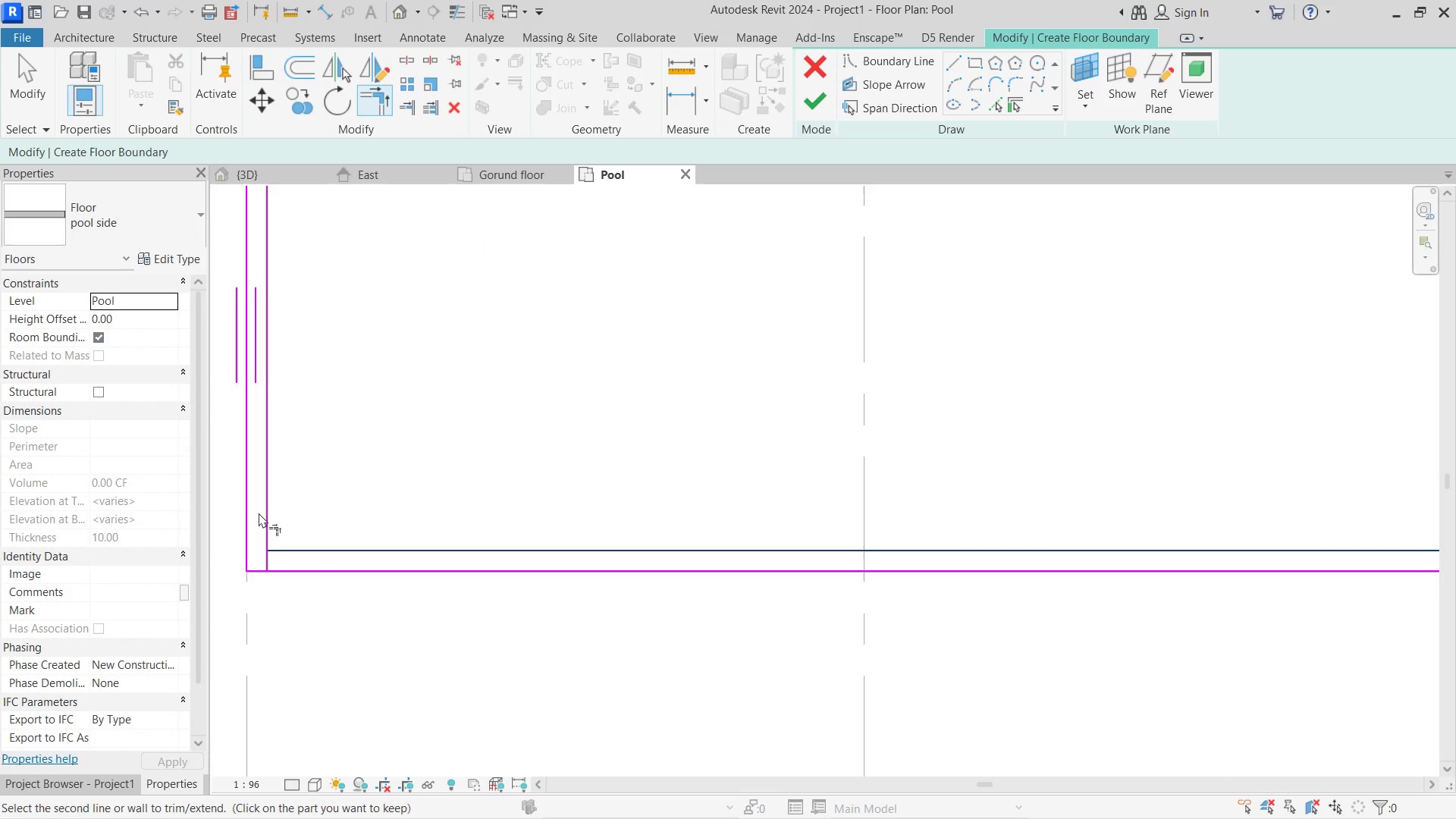 
double_click([276, 507])
 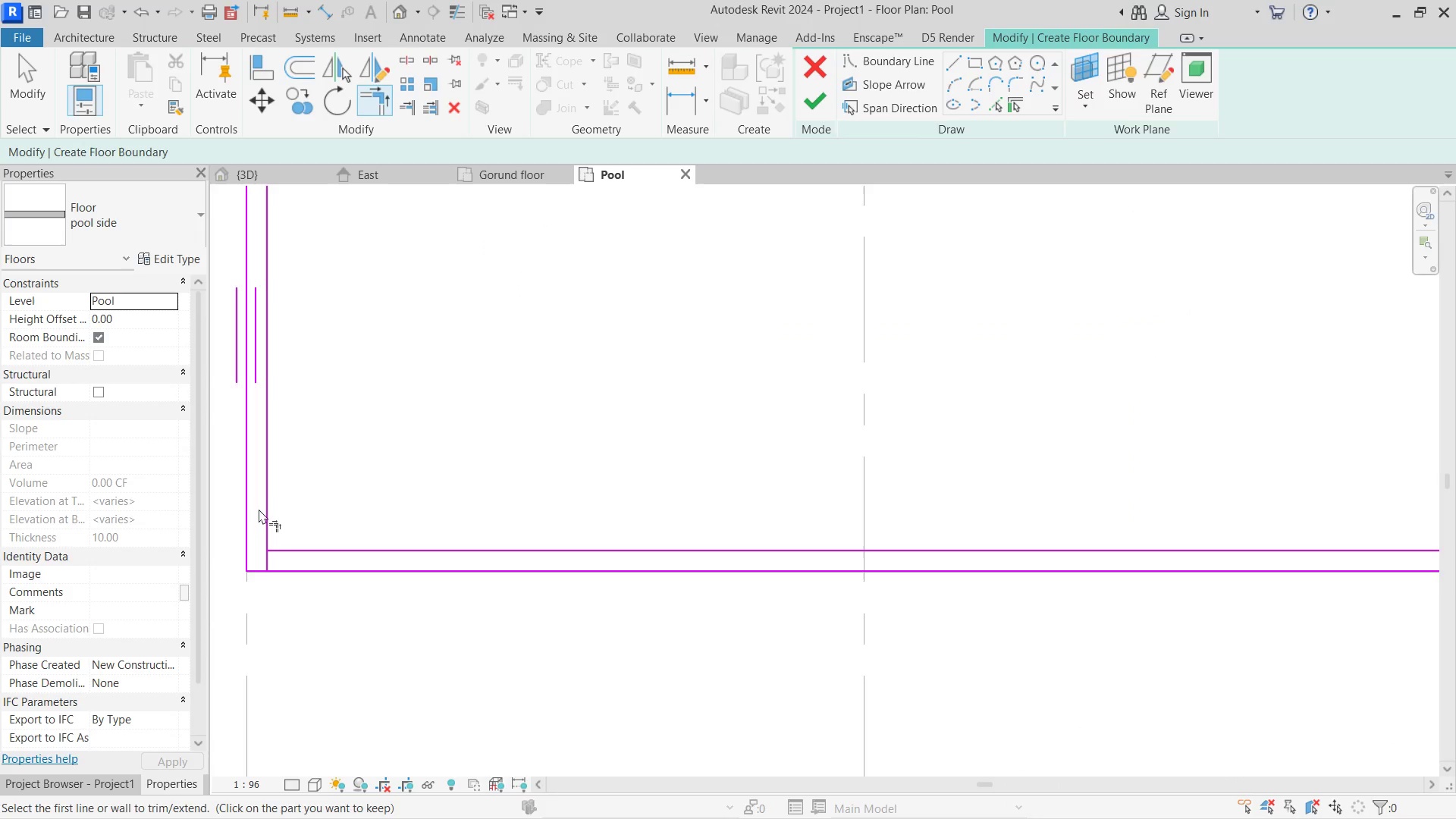 
triple_click([259, 509])
 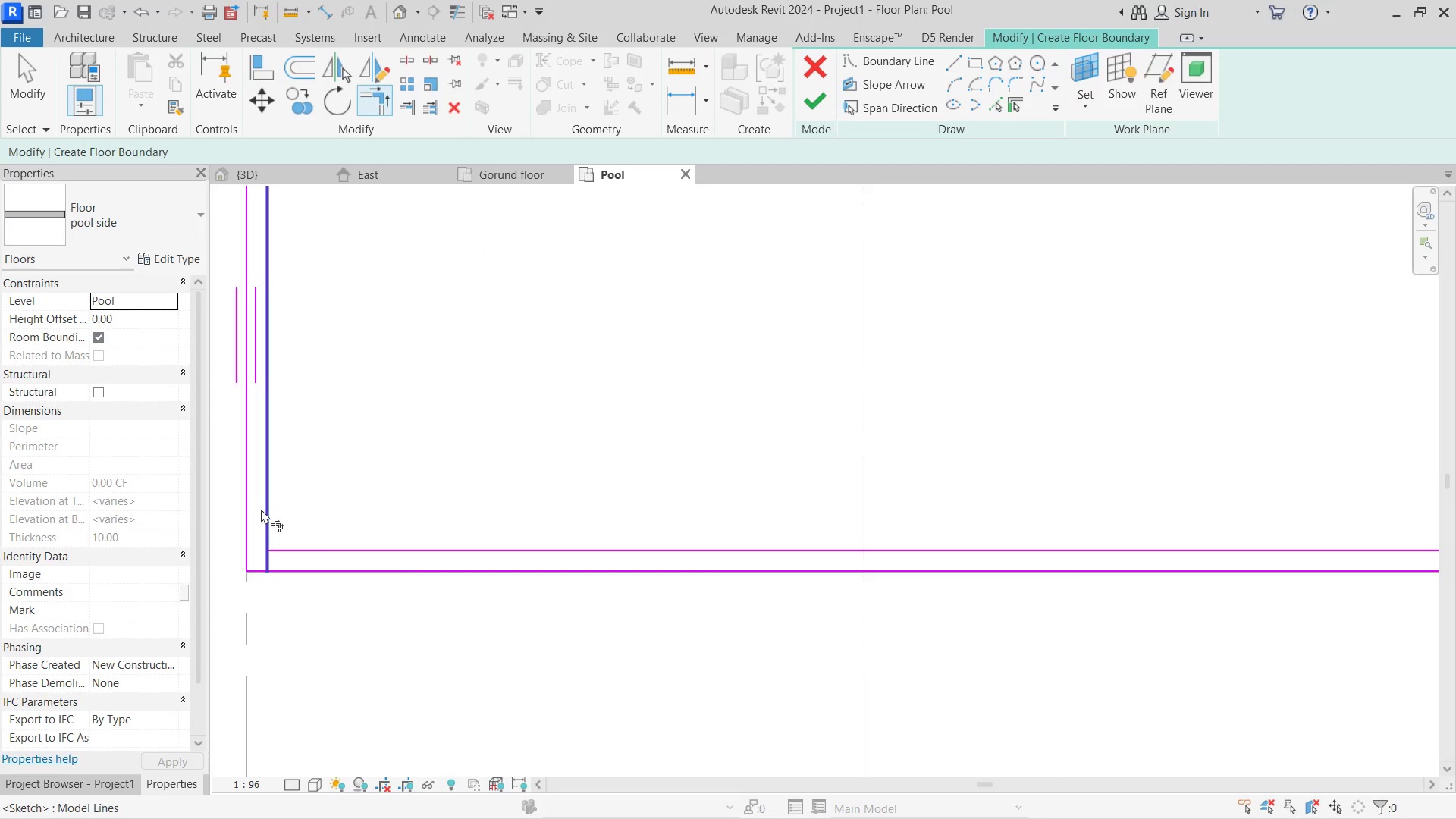 
triple_click([261, 509])
 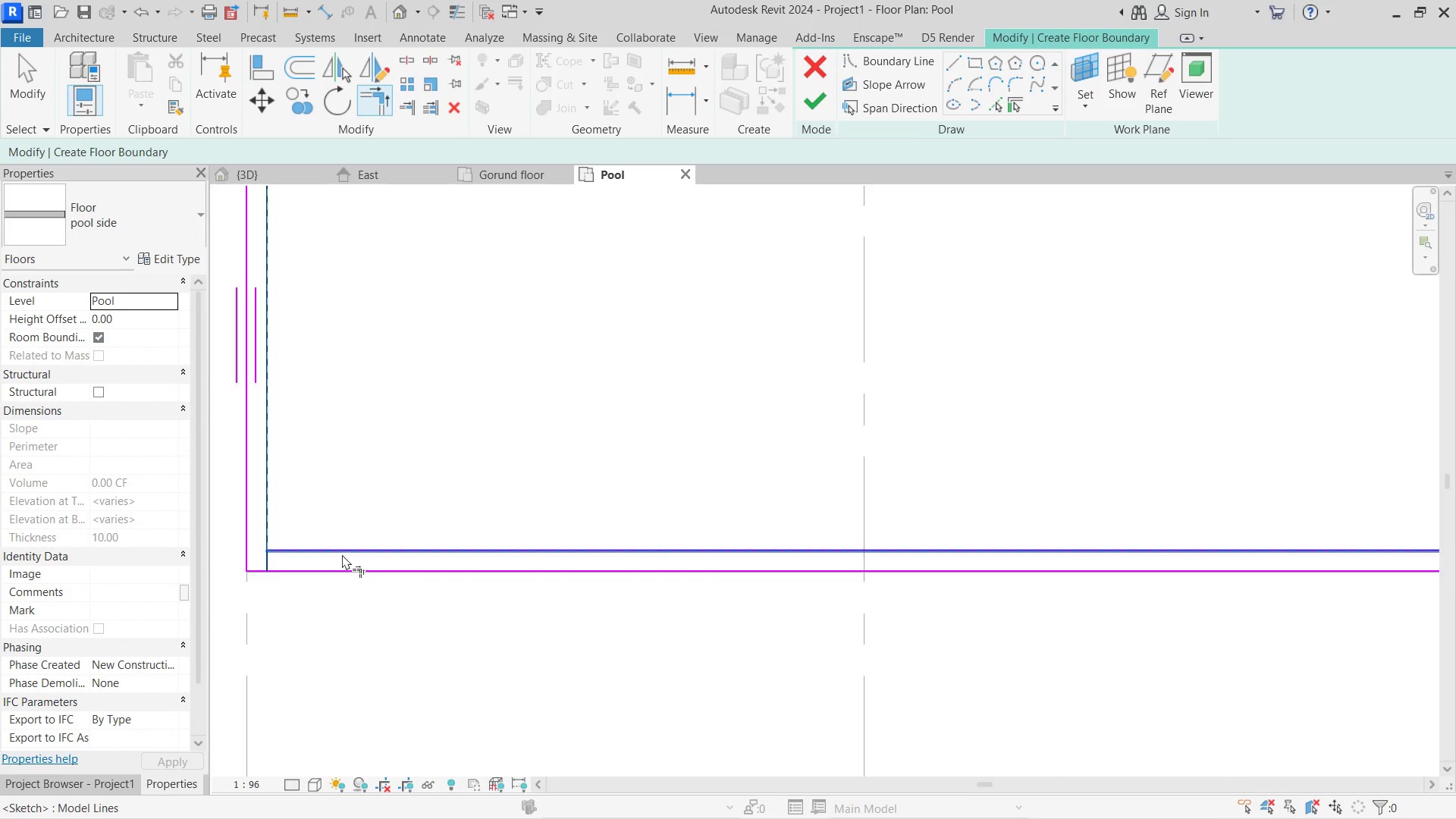 
triple_click([342, 554])
 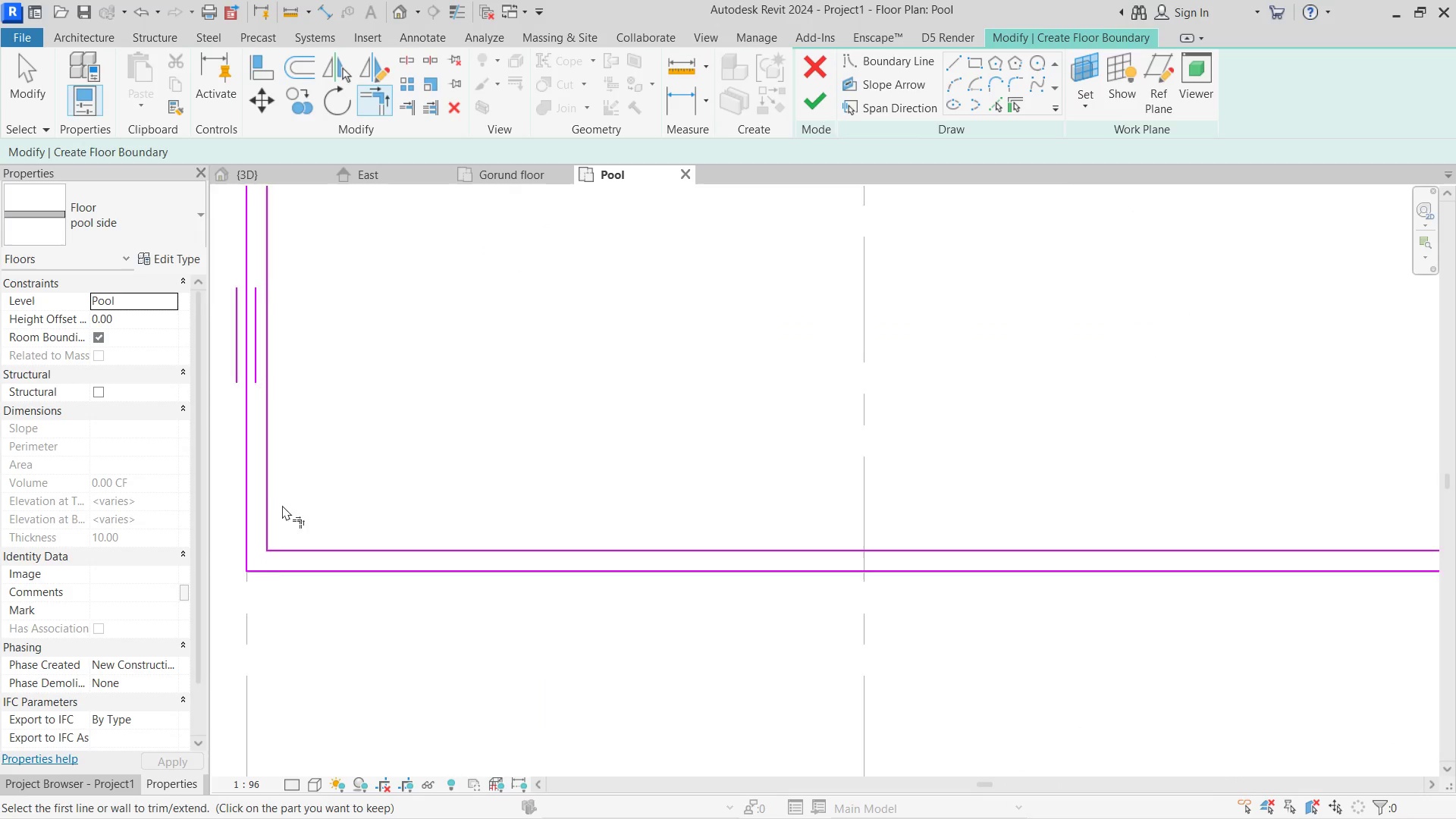 
scroll: coordinate [282, 505], scroll_direction: down, amount: 5.0
 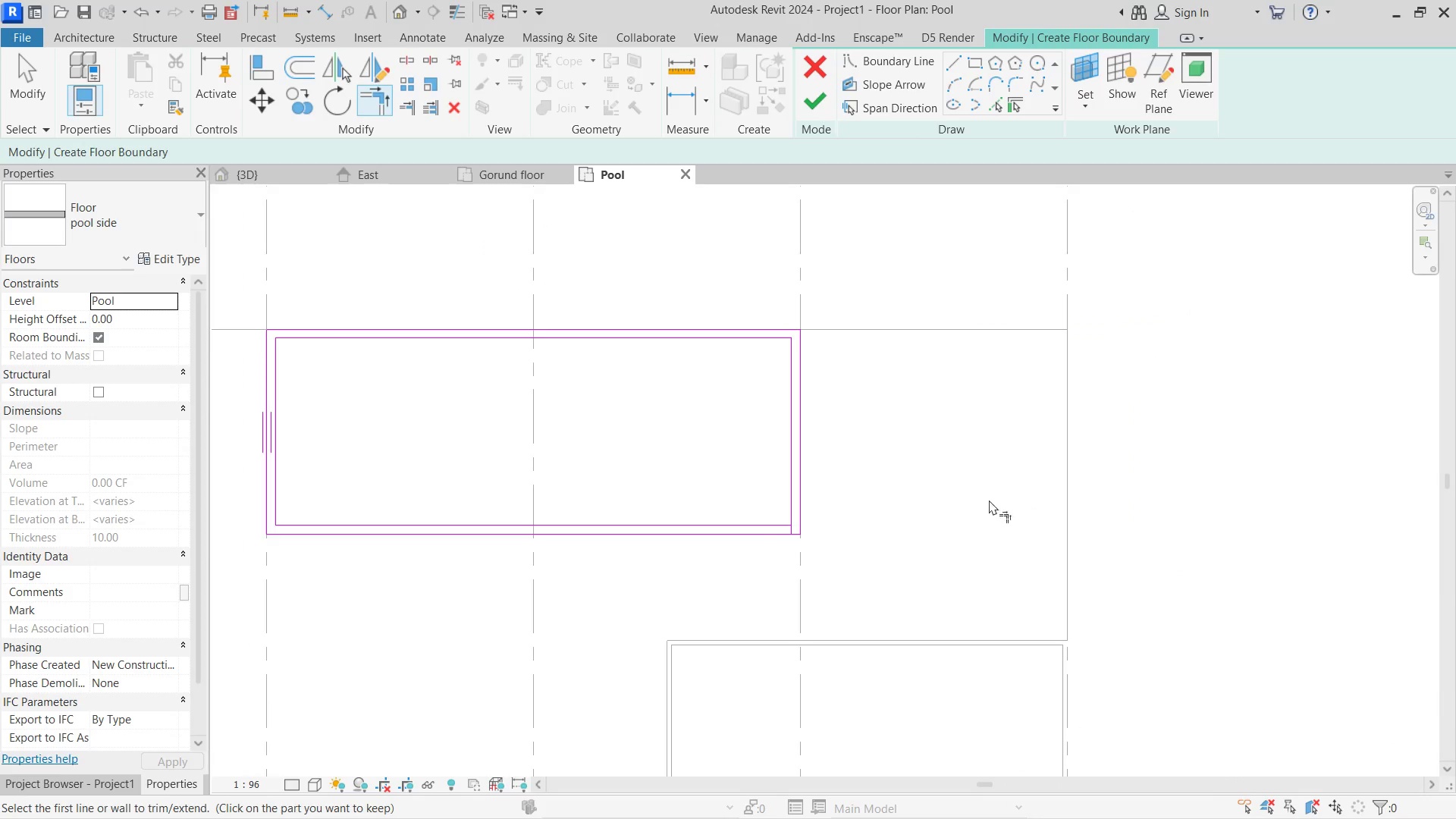 
scroll: coordinate [709, 519], scroll_direction: up, amount: 3.0
 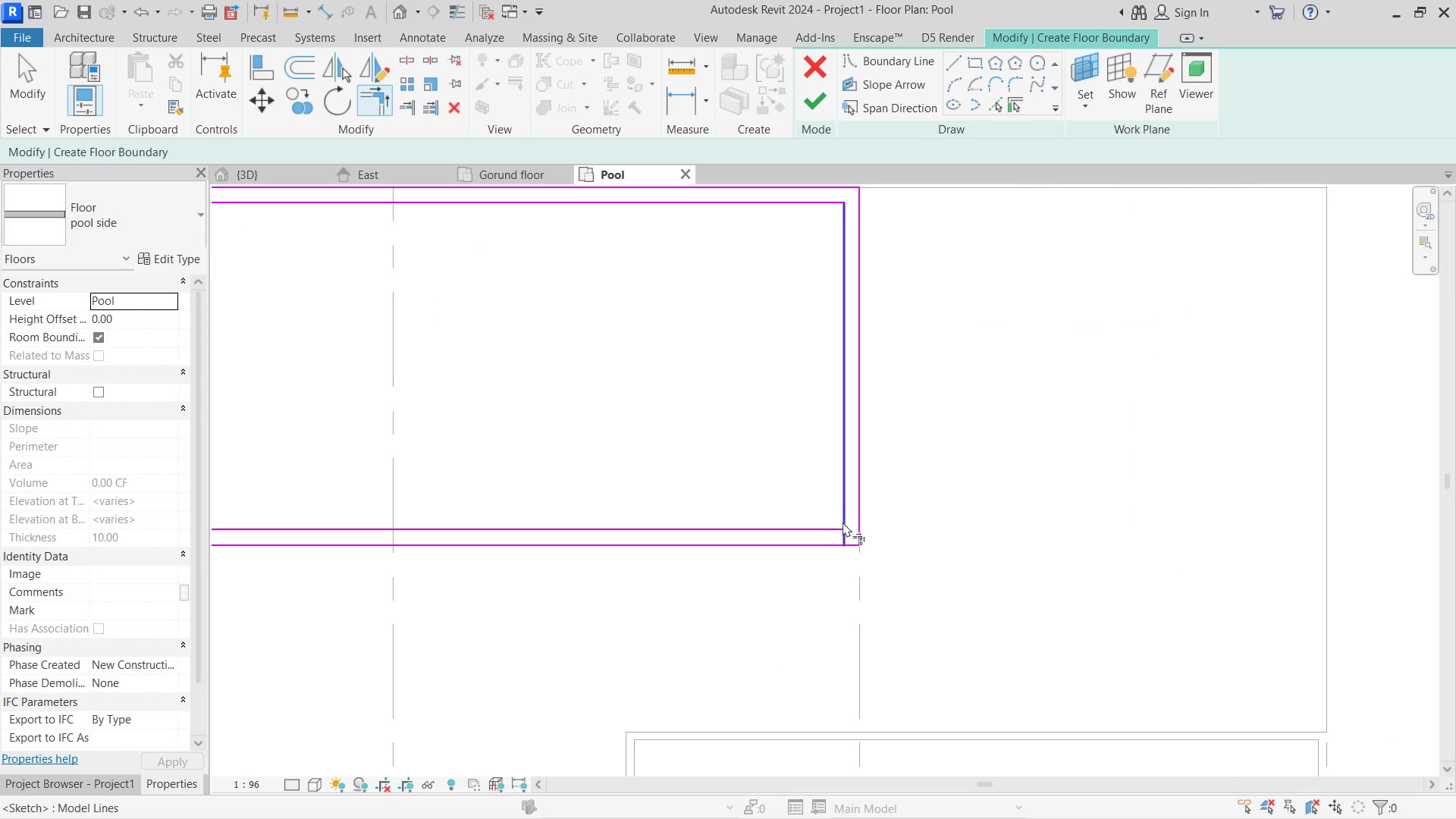 
left_click([835, 522])
 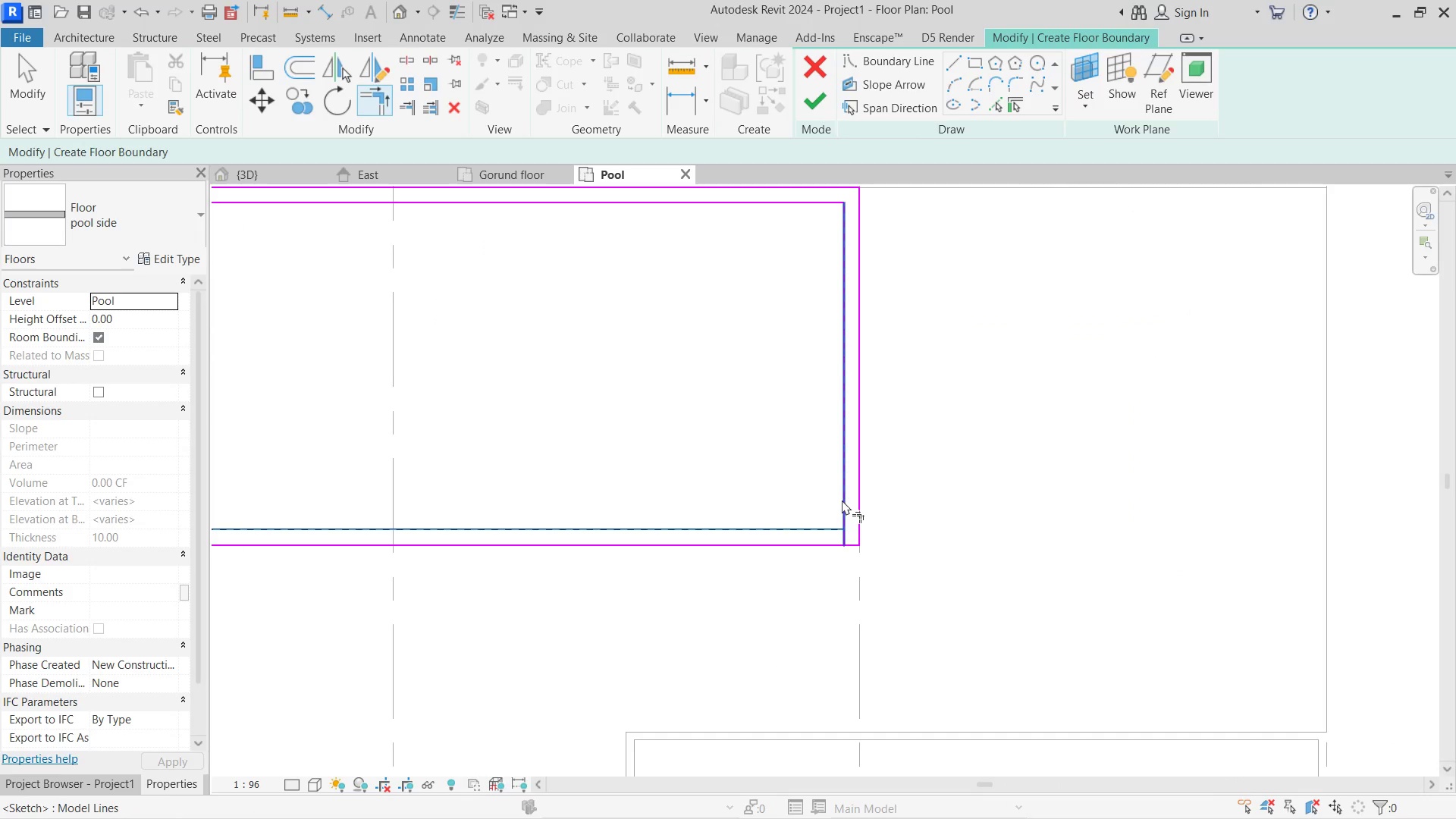 
left_click([843, 497])
 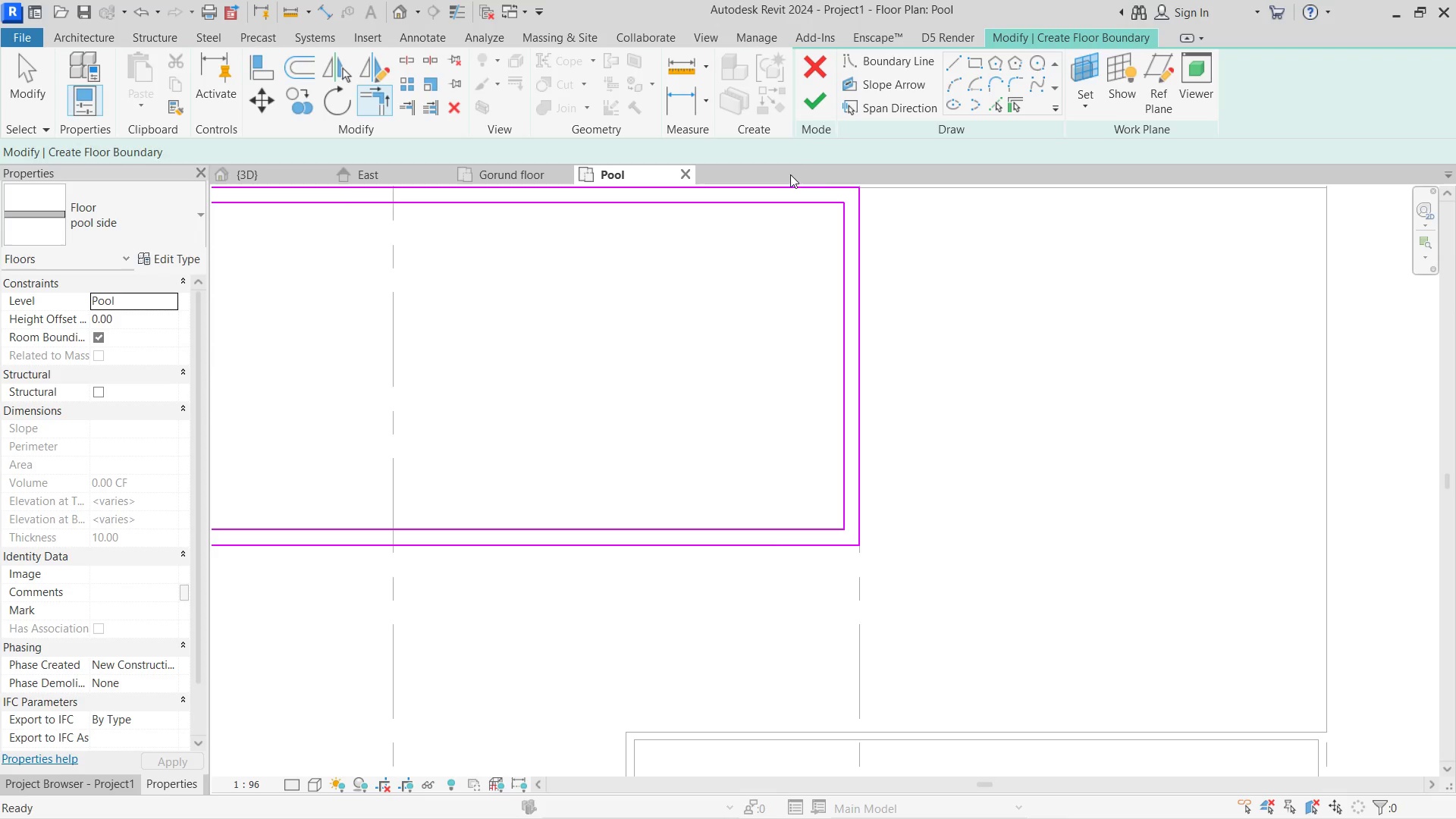 
key(Escape)
 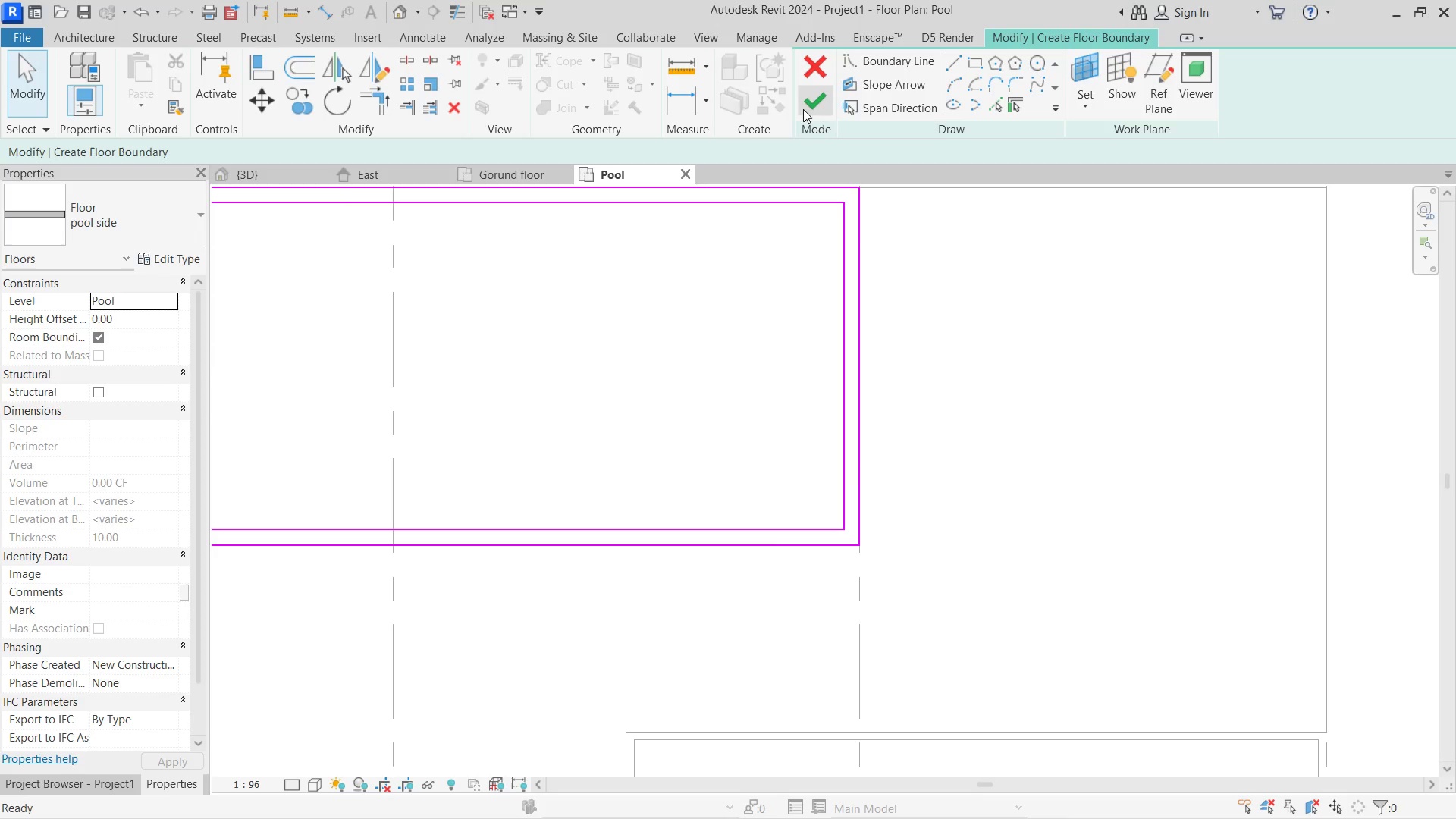 
left_click([803, 98])
 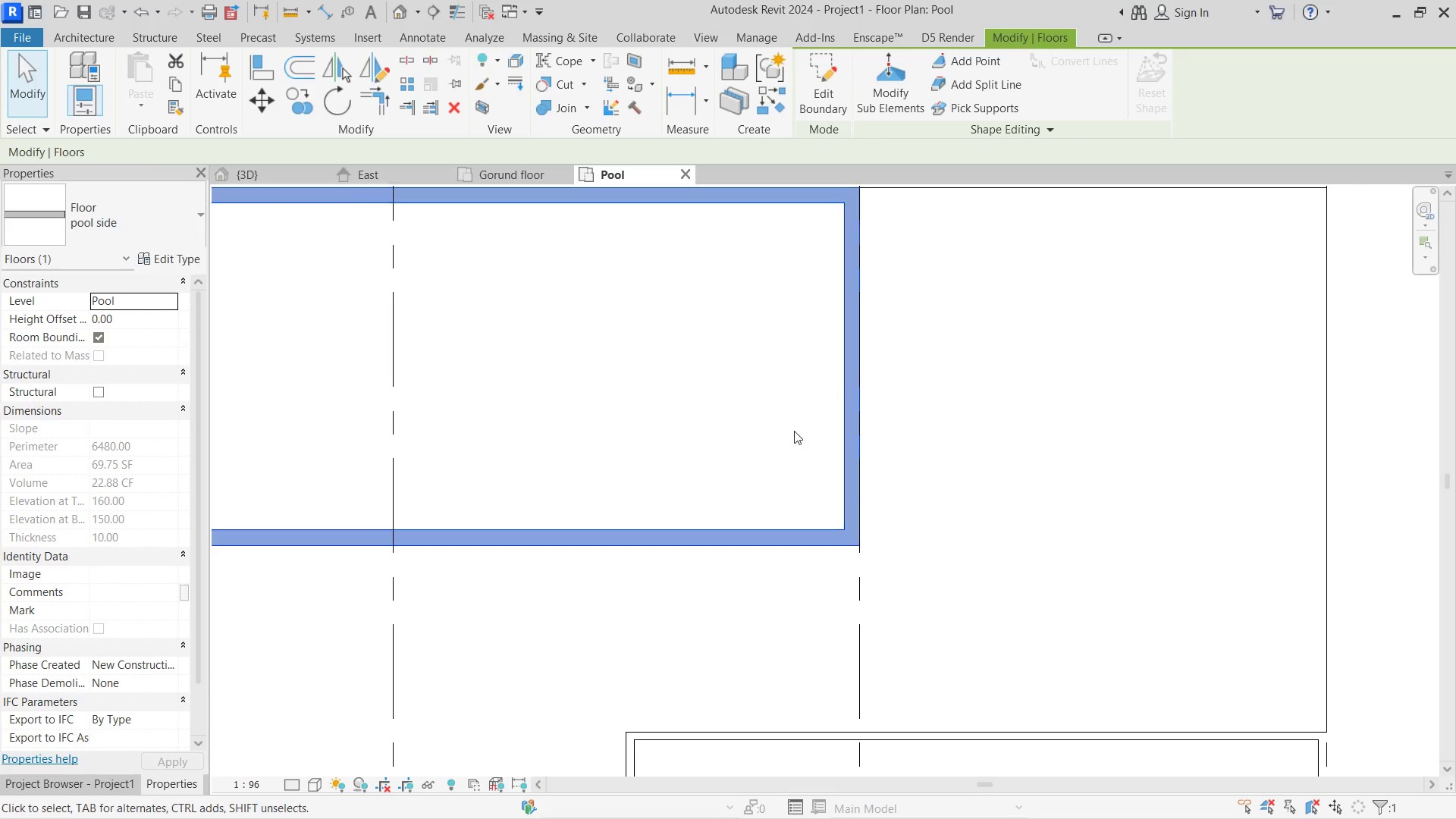 
left_click([720, 450])
 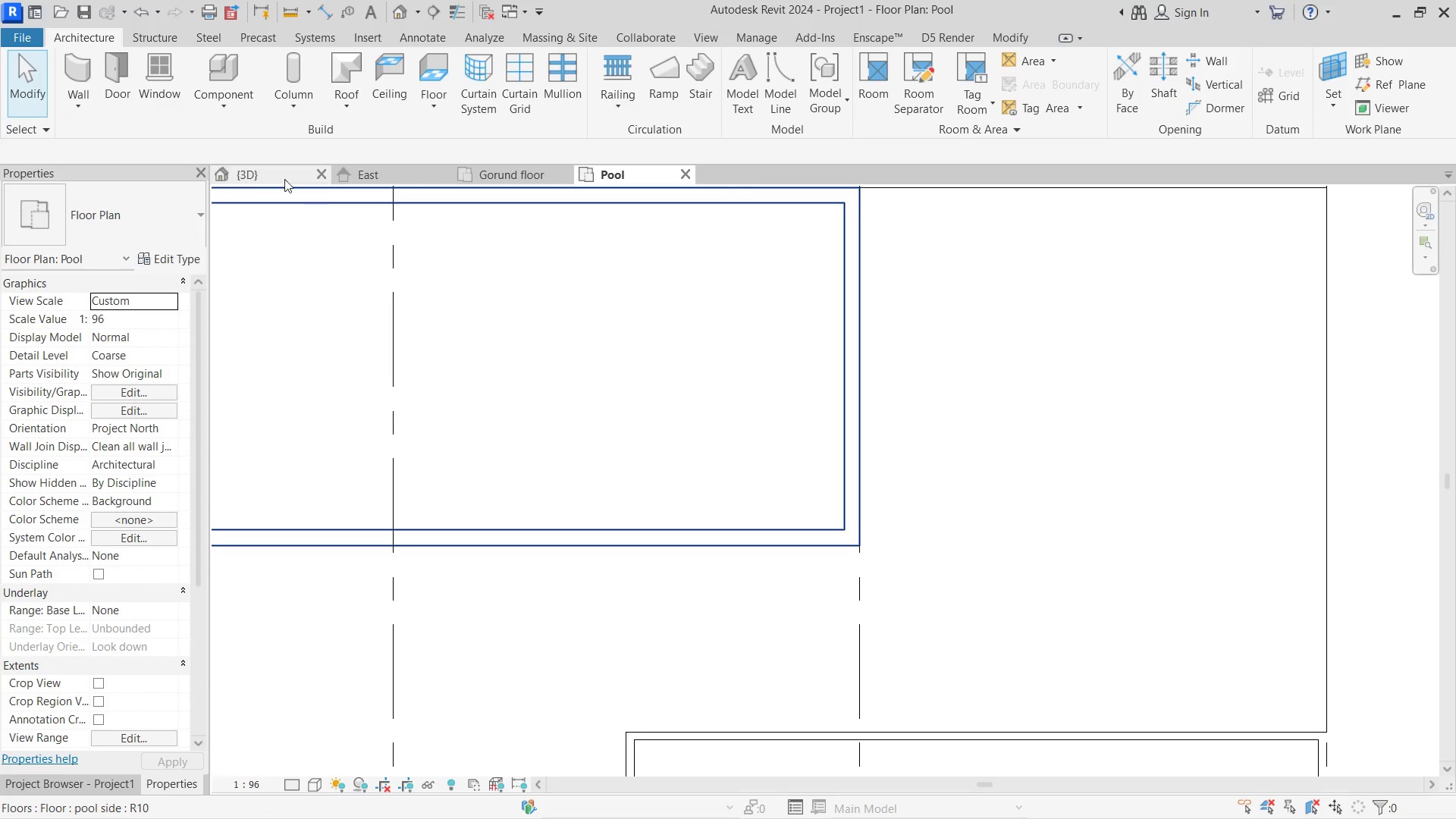 
left_click([271, 177])
 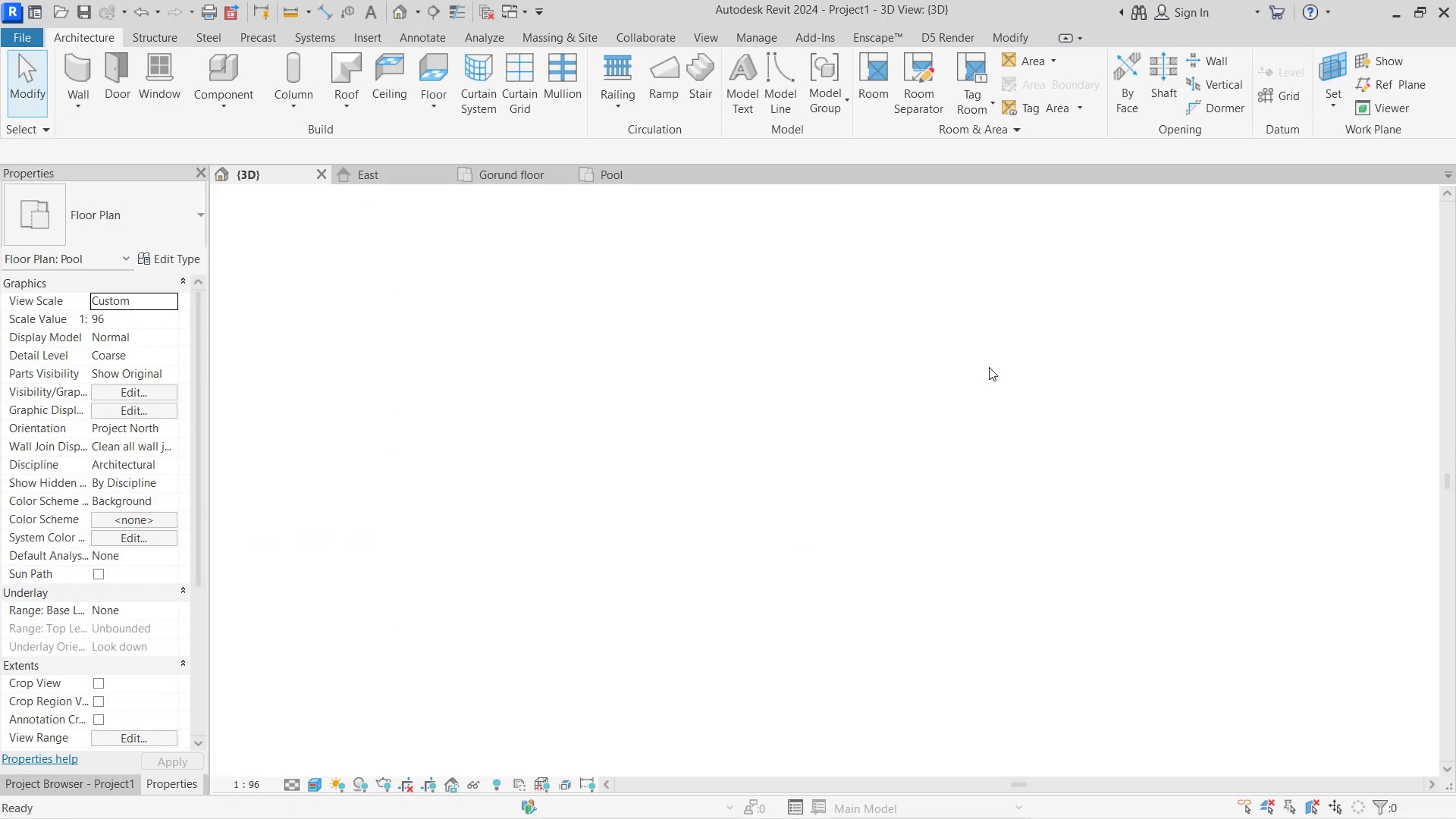 
hold_key(key=ShiftLeft, duration=1.33)
 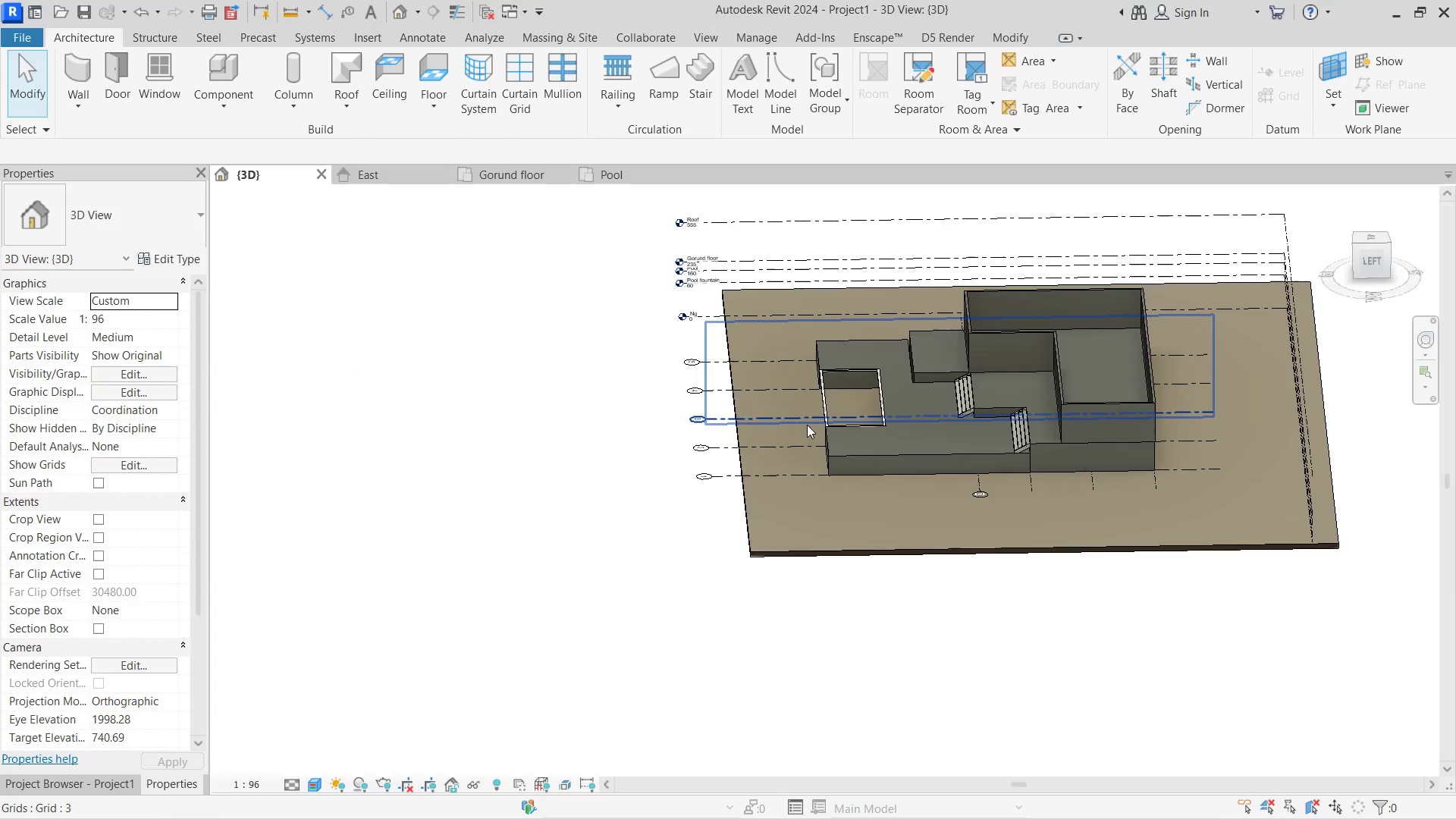 
scroll: coordinate [989, 367], scroll_direction: down, amount: 3.0
 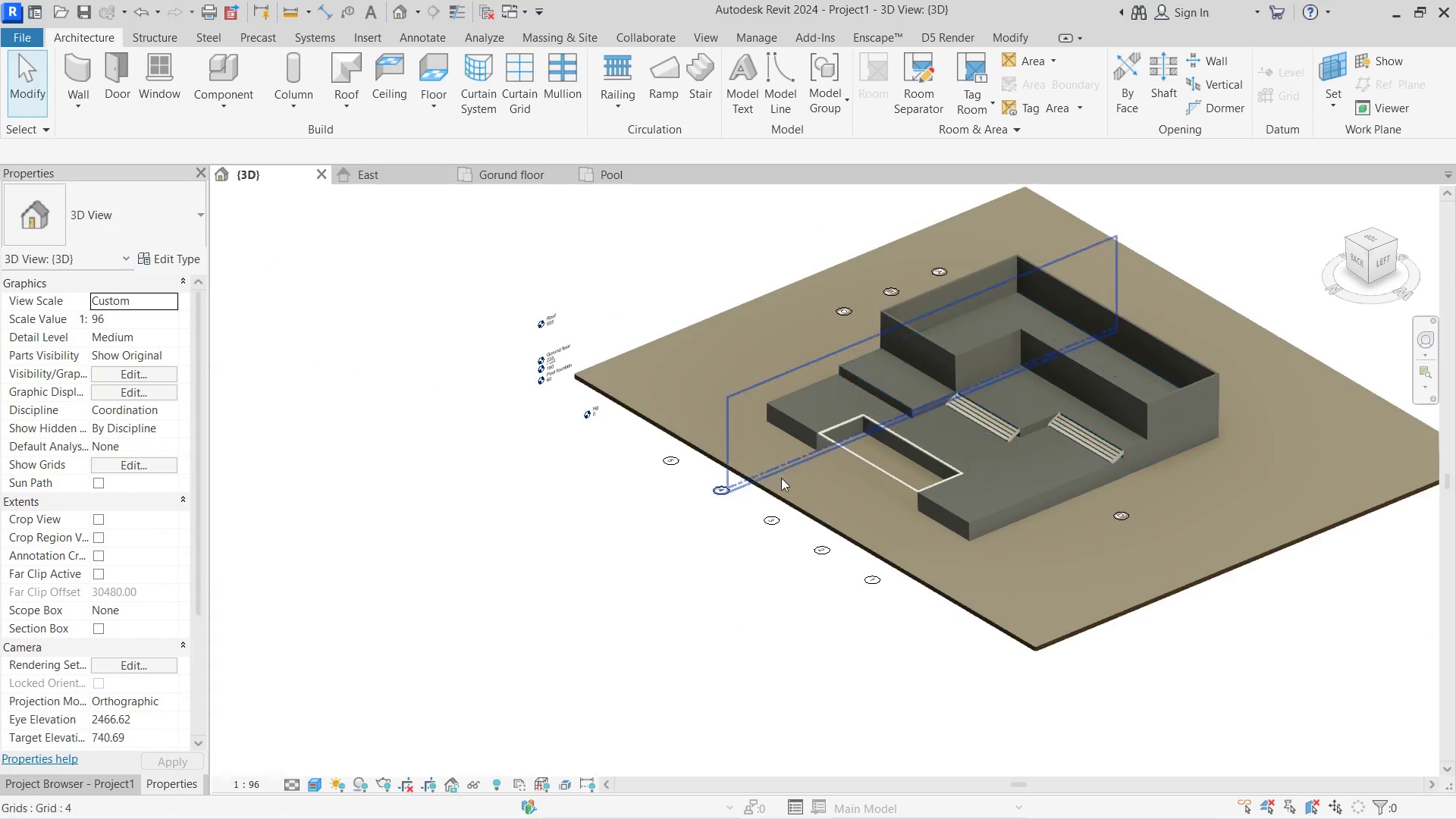 
scroll: coordinate [839, 400], scroll_direction: up, amount: 7.0
 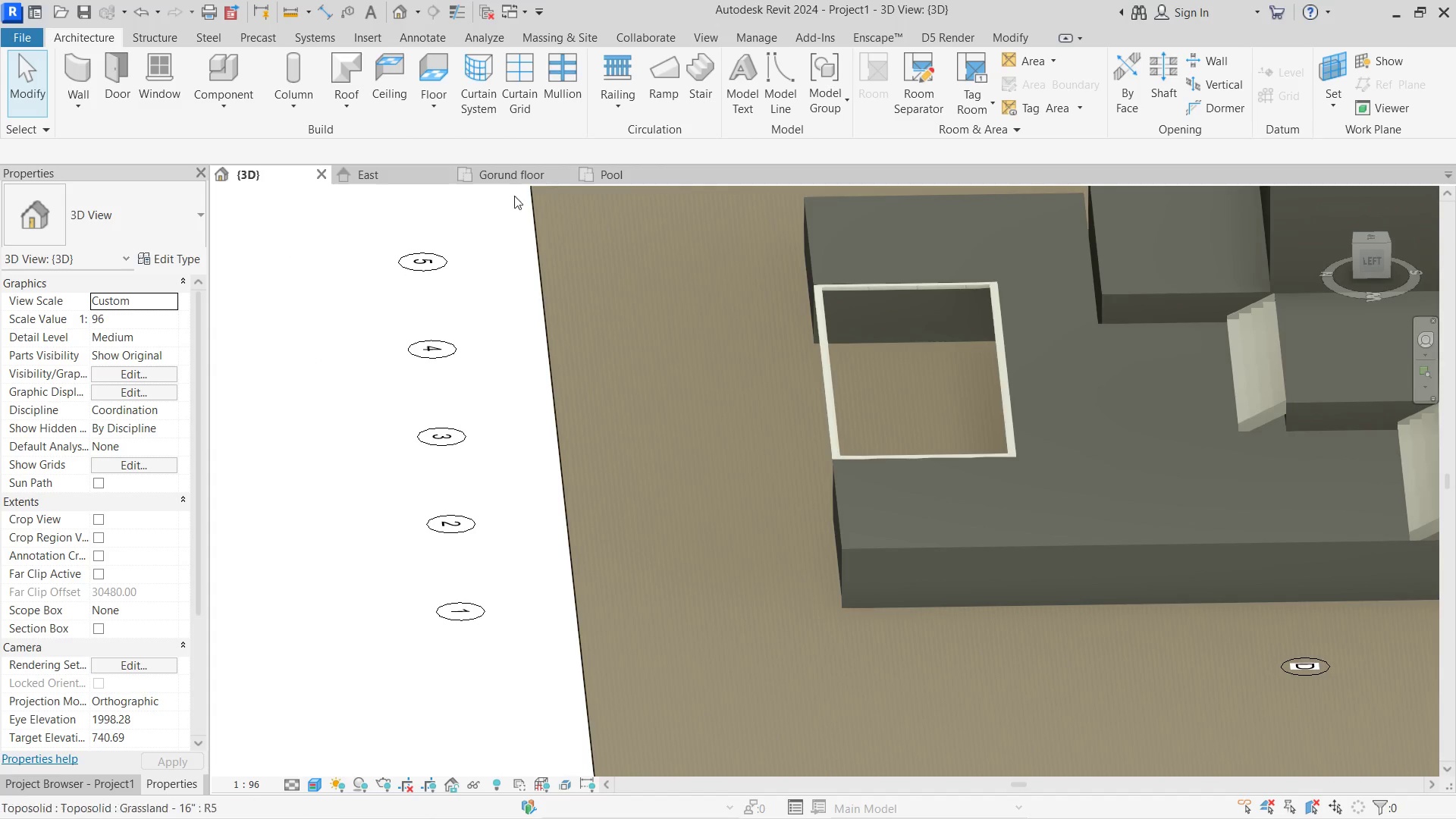 
left_click([516, 181])
 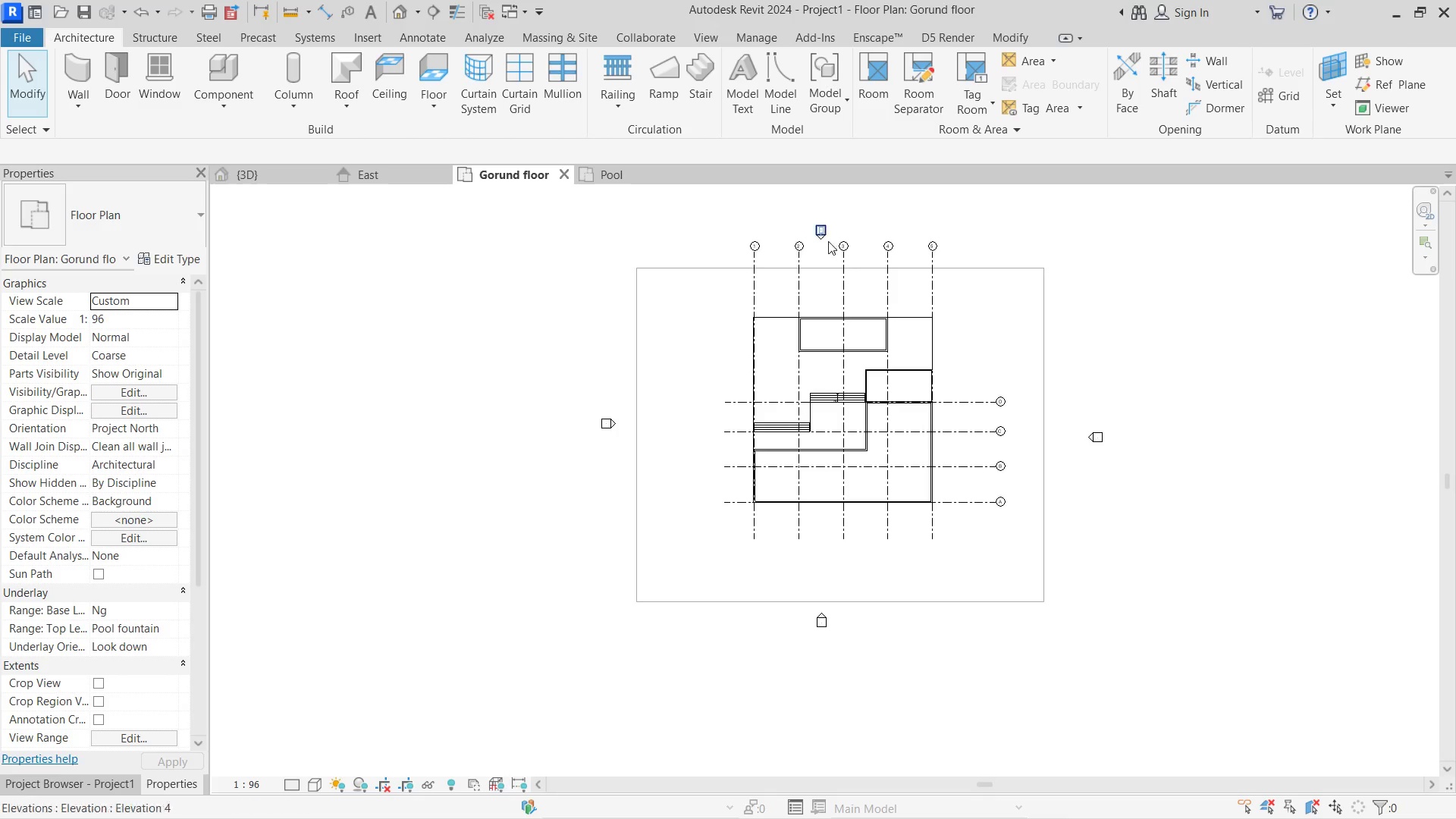 
scroll: coordinate [850, 328], scroll_direction: up, amount: 12.0
 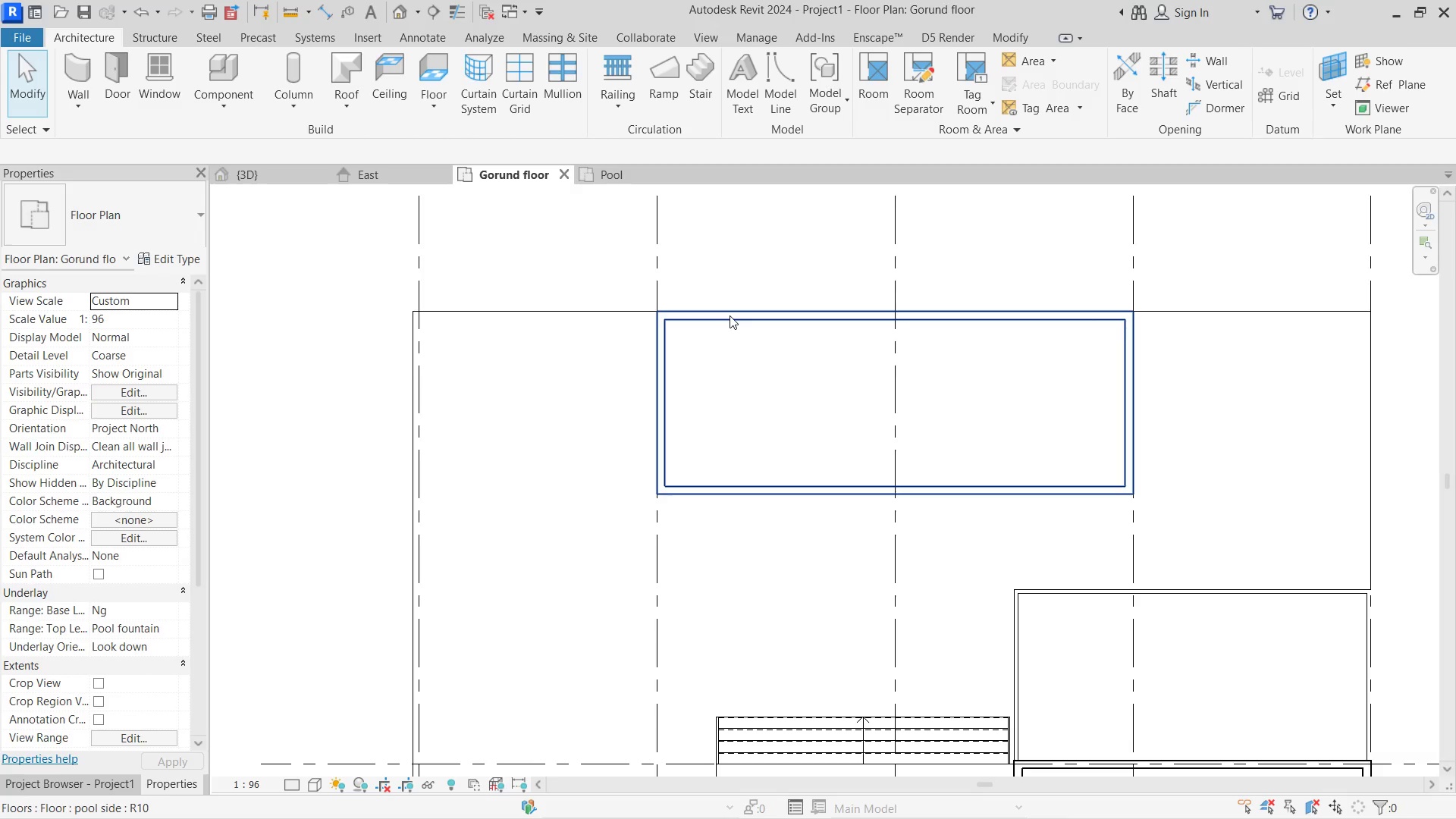 
double_click([730, 315])
 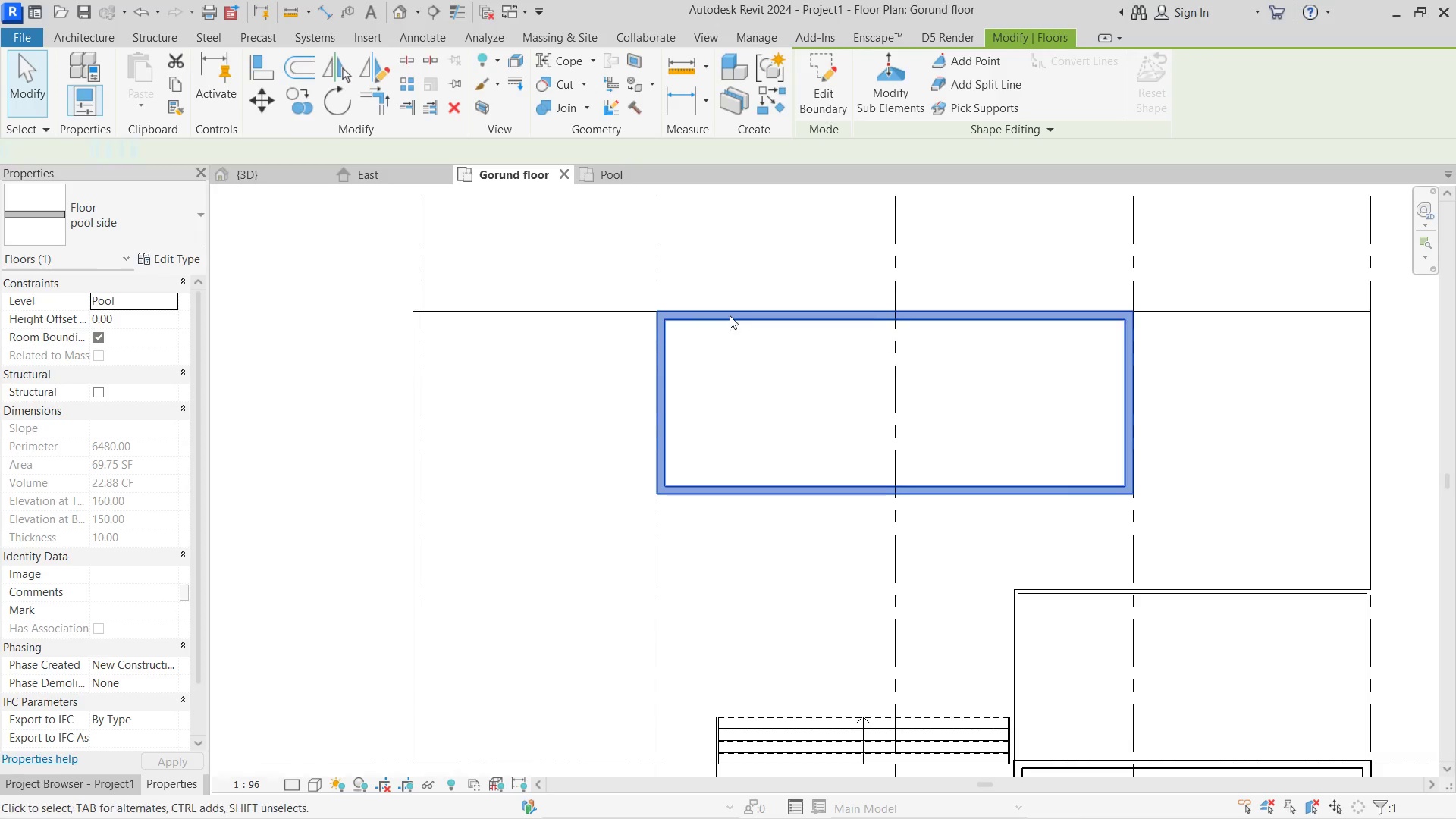 
left_click_drag(start_coordinate=[730, 315], to_coordinate=[664, 346])
 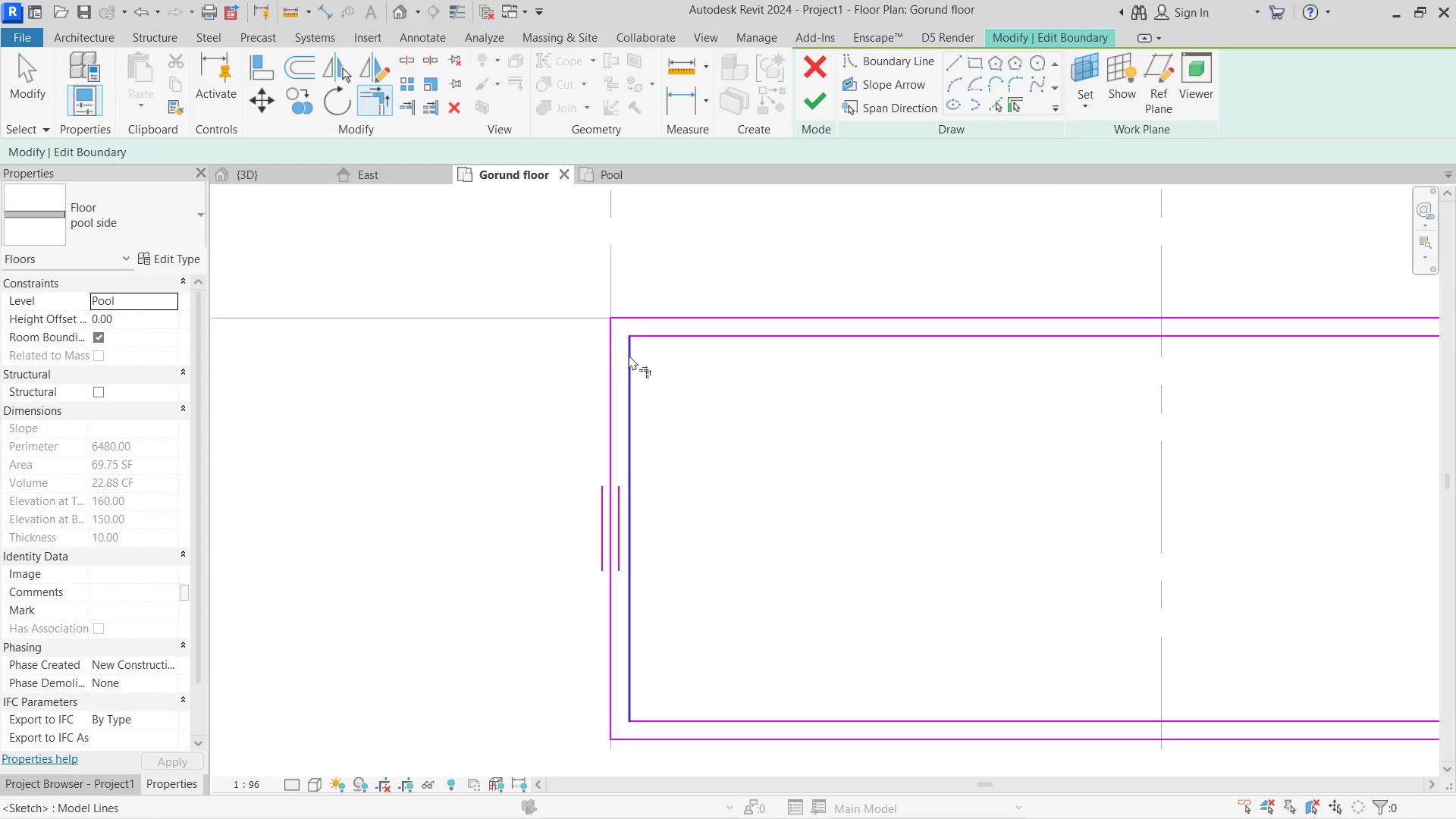 
scroll: coordinate [682, 315], scroll_direction: up, amount: 8.0
 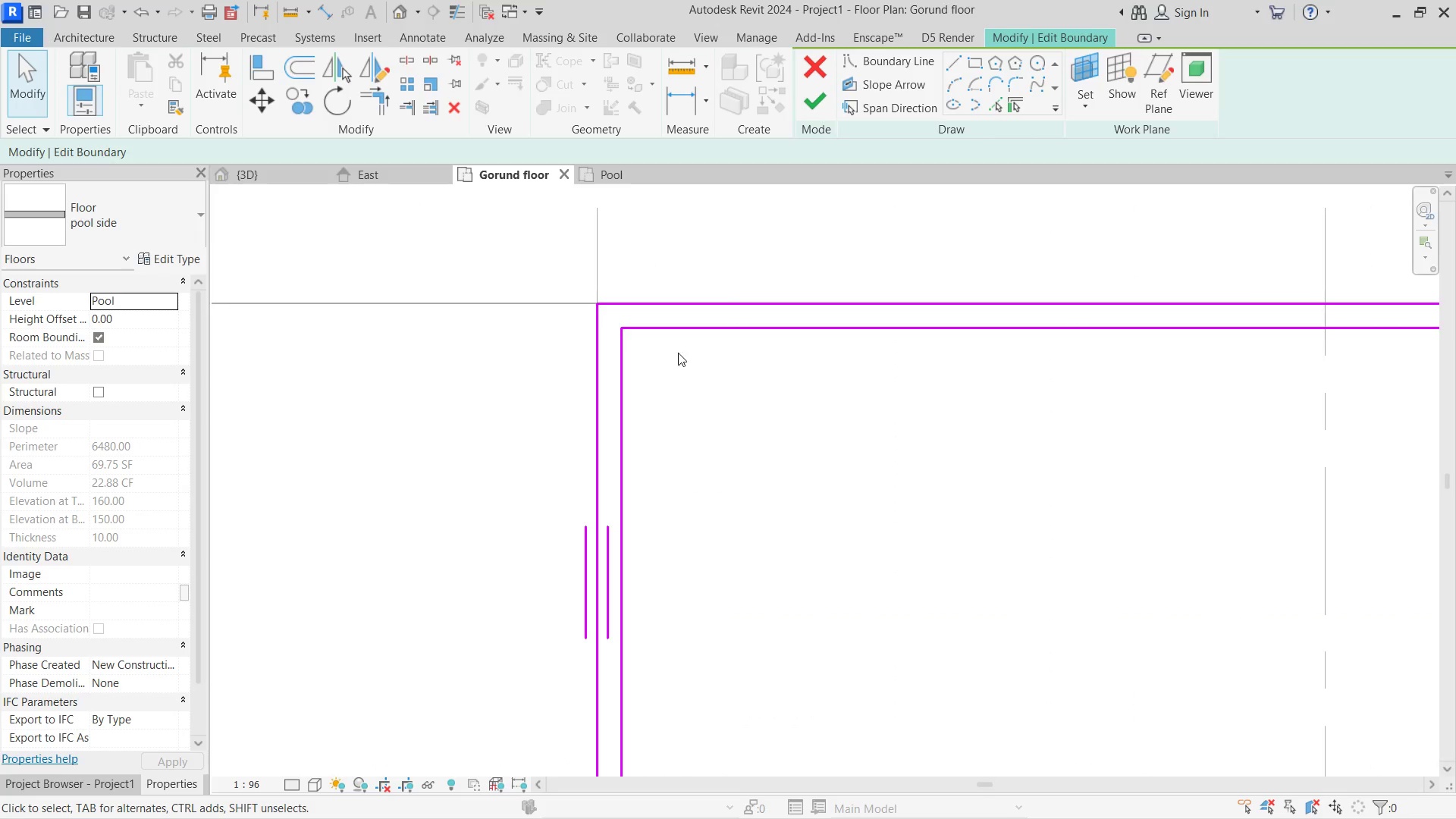 
scroll: coordinate [655, 362], scroll_direction: down, amount: 1.0
 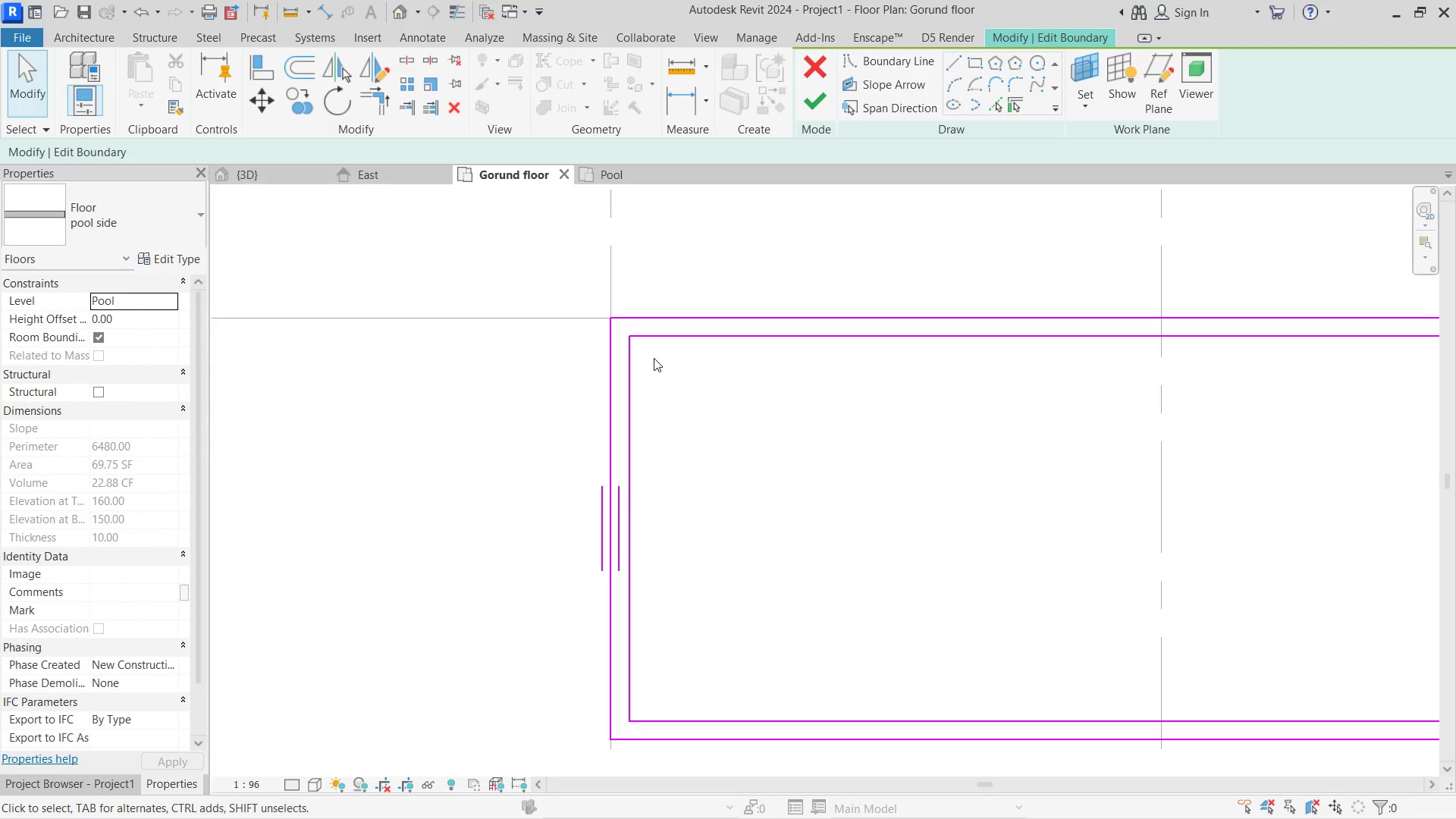 
type(tr)
 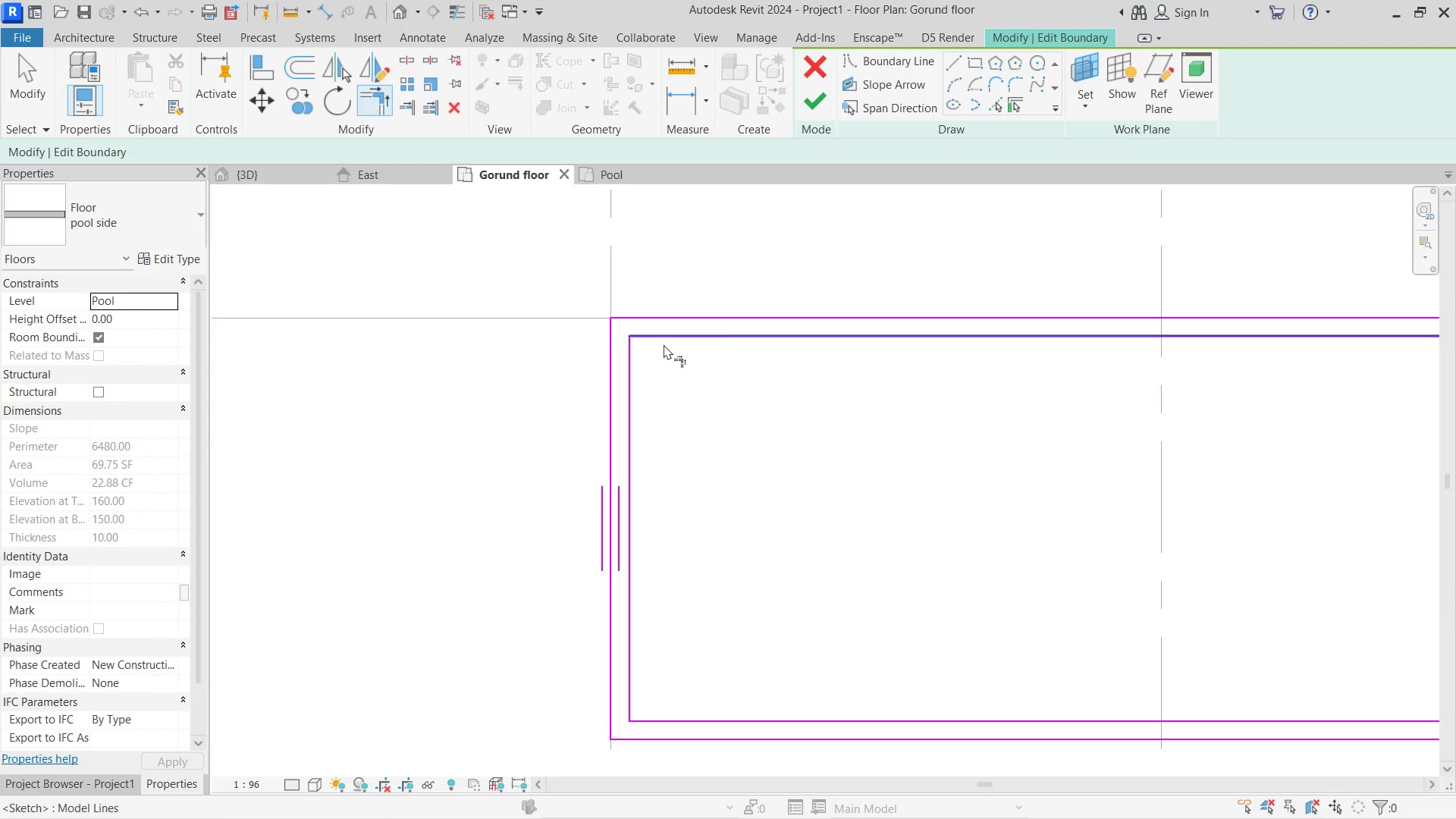 
double_click([664, 344])
 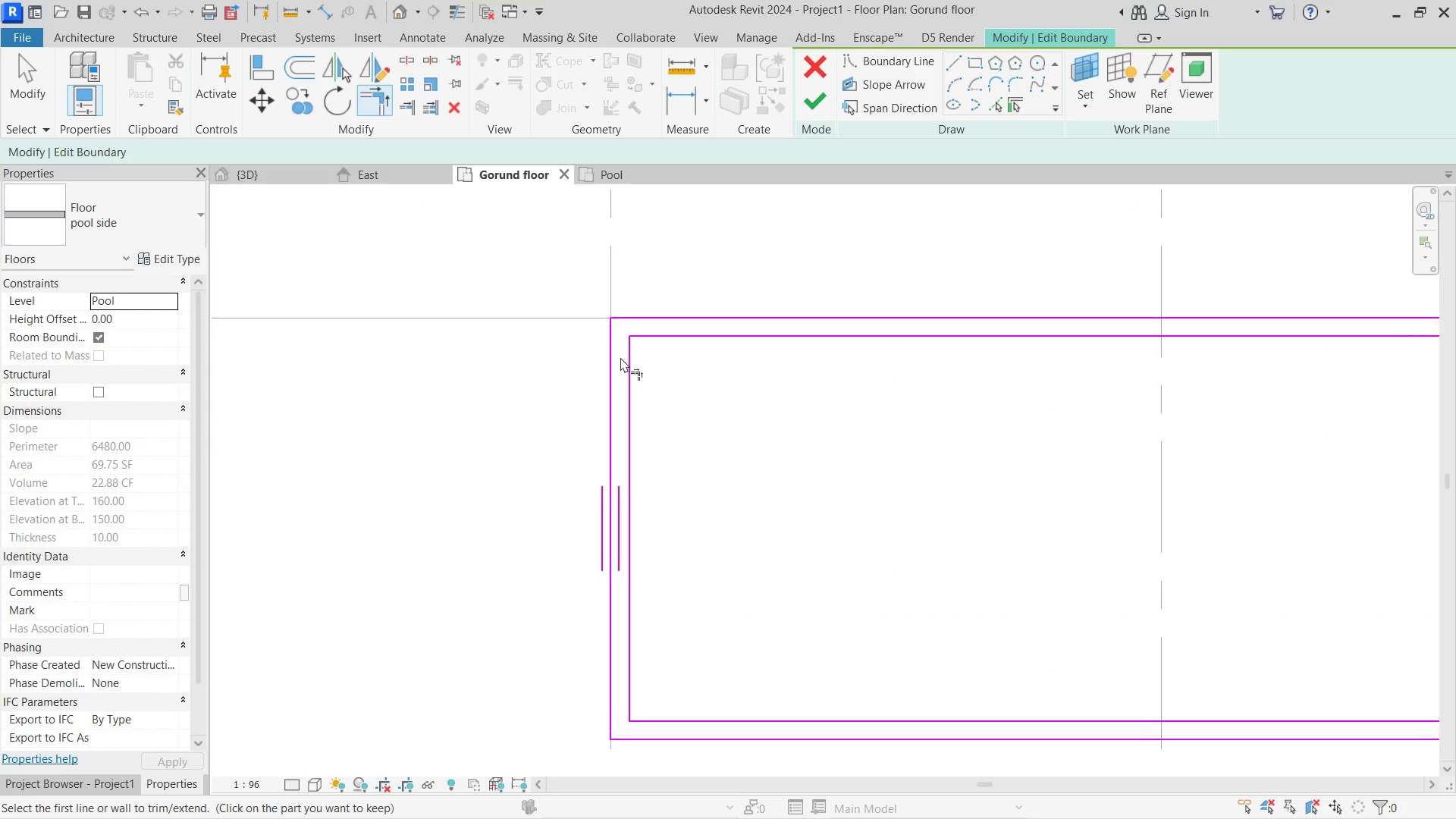 
left_click([617, 357])
 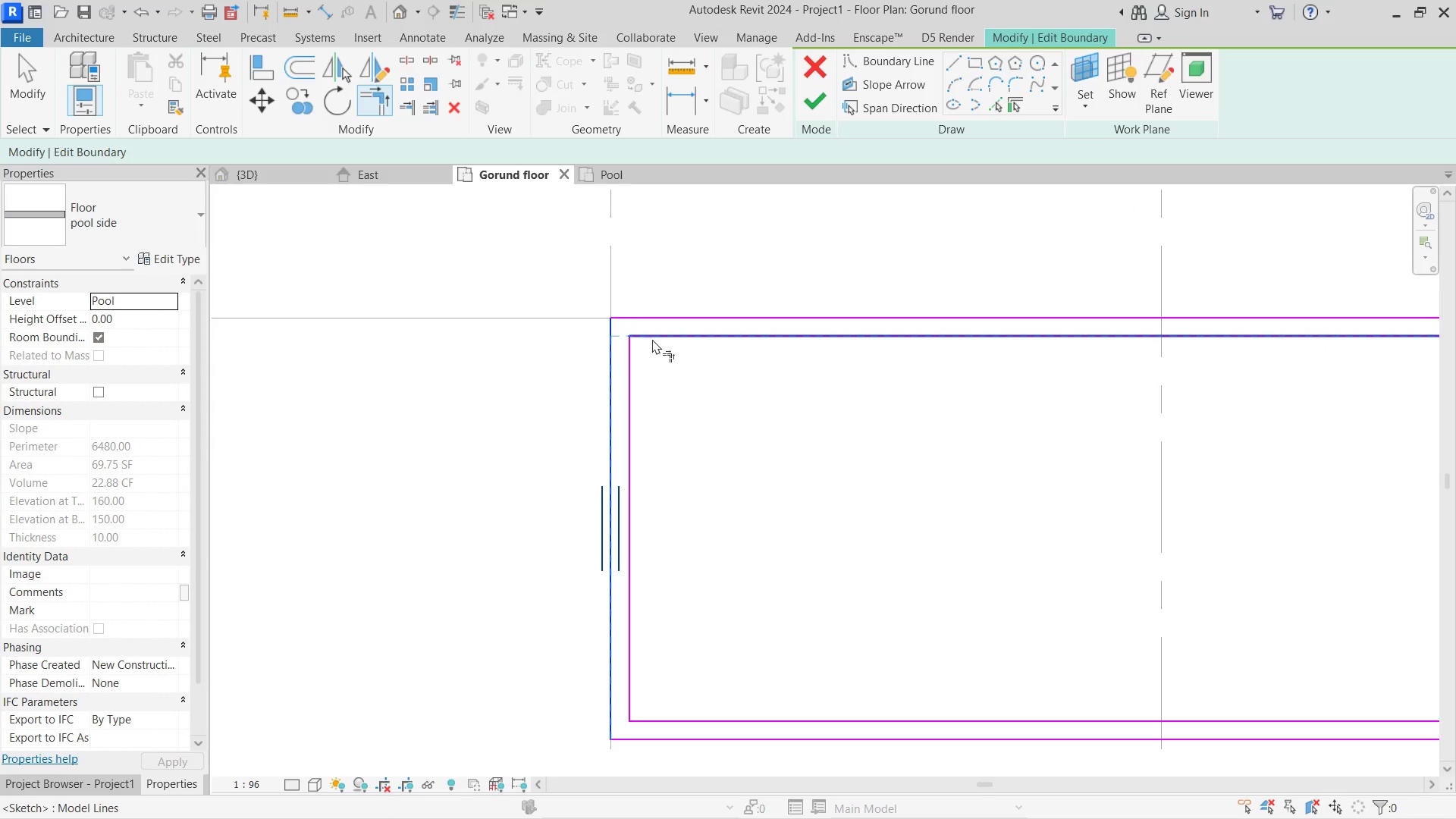 
left_click([653, 339])
 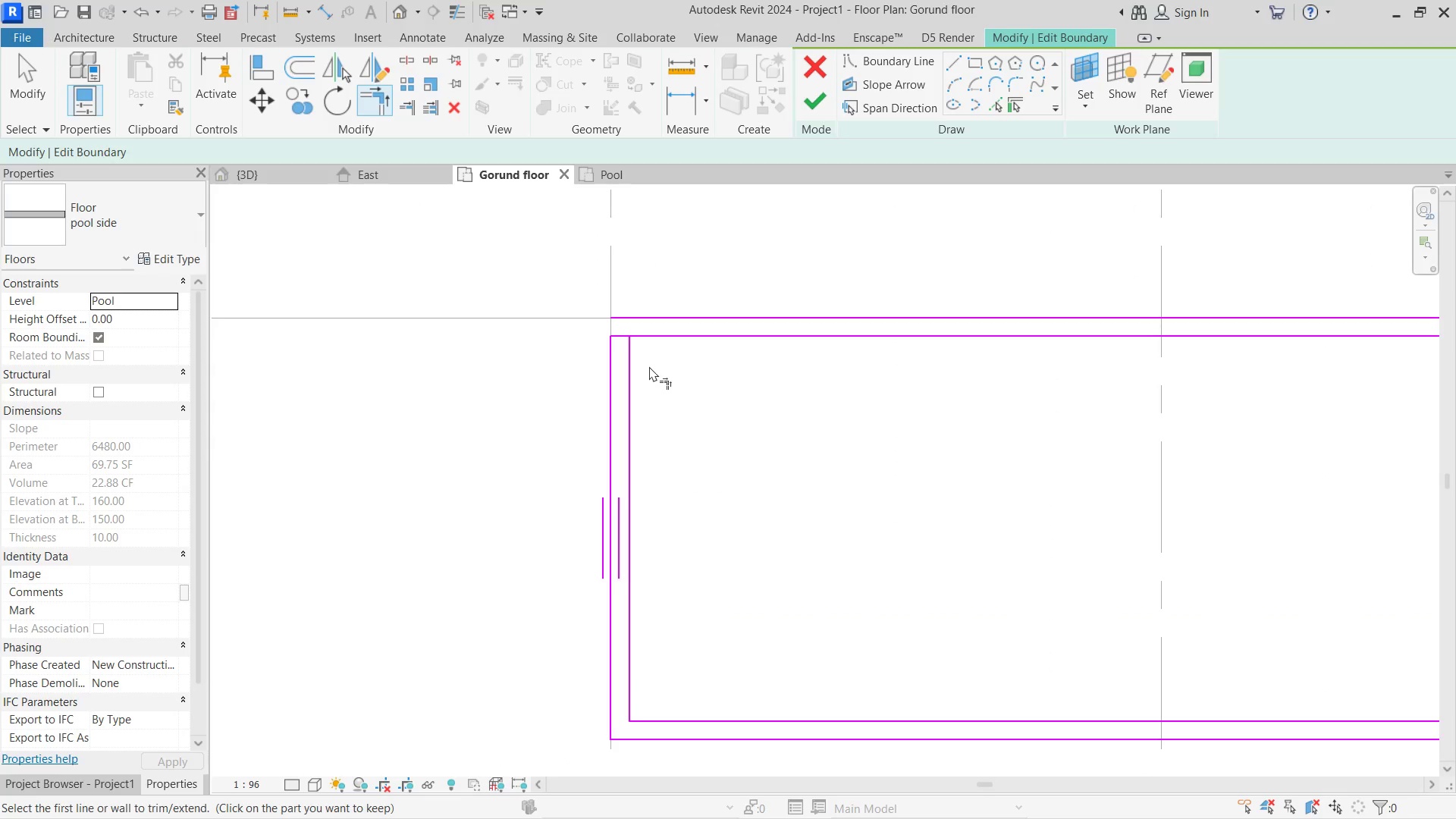 
key(Control+ControlLeft)
 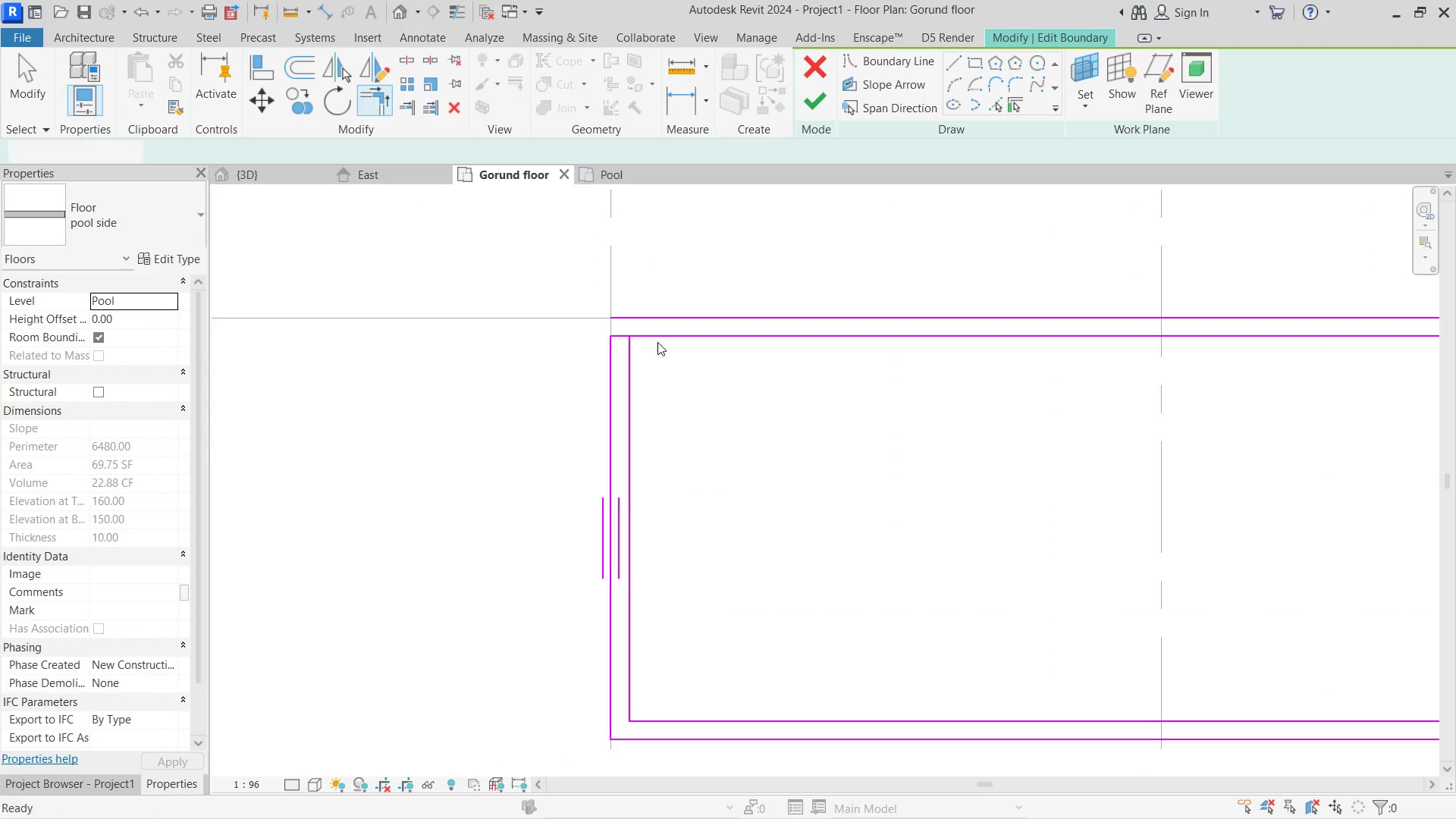 
key(Control+Z)
 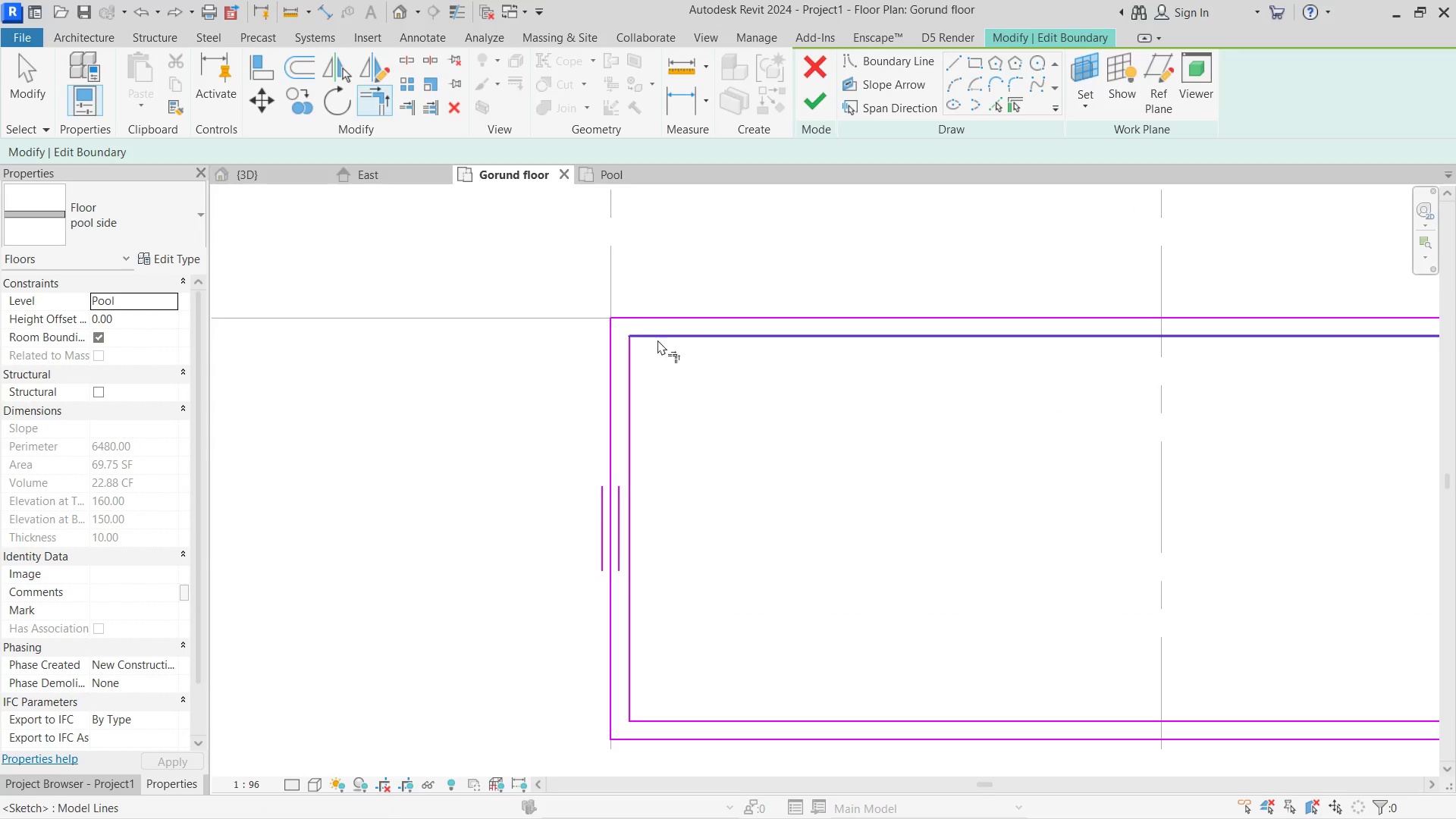 
left_click([657, 340])
 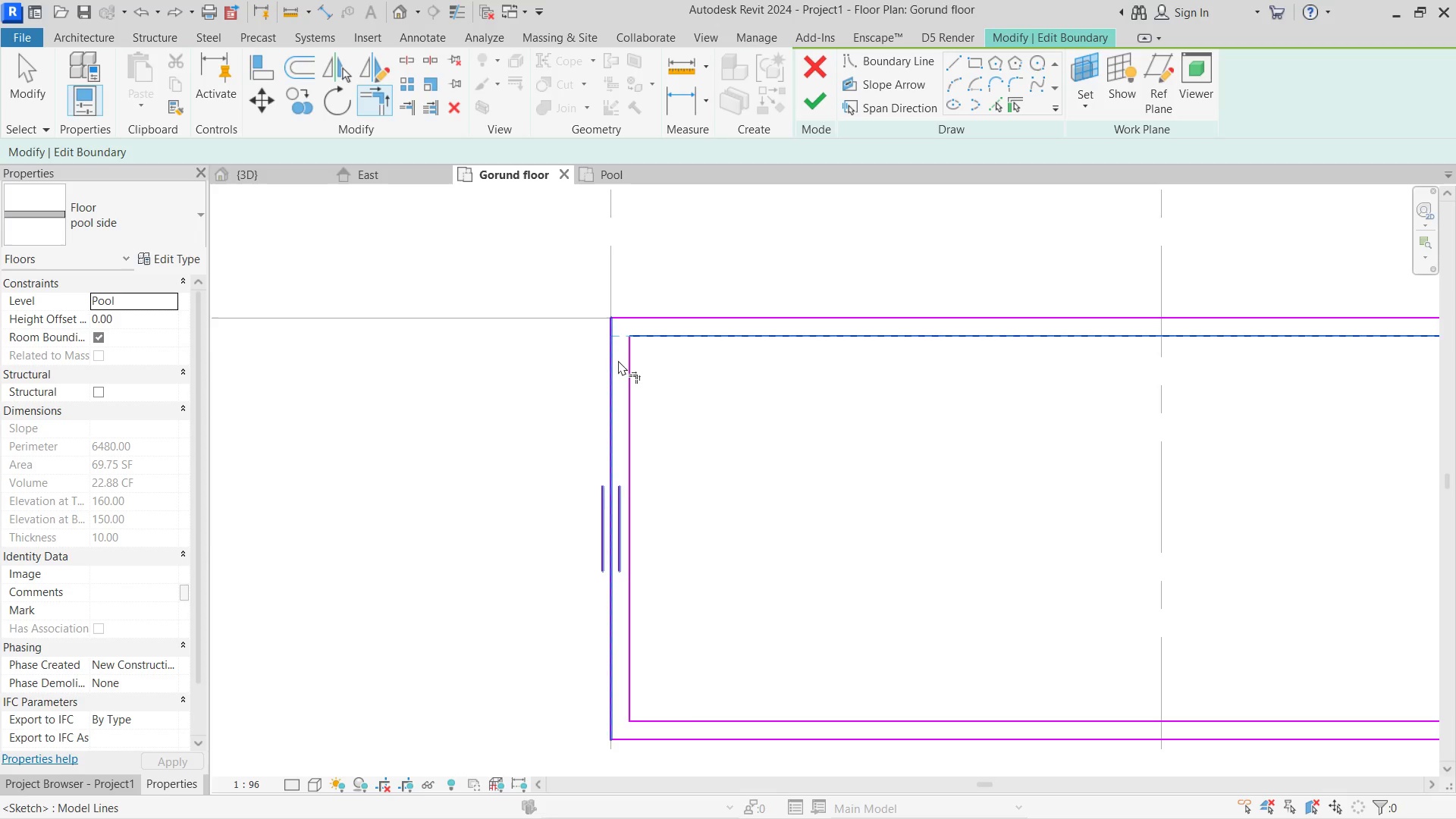 
left_click([618, 360])
 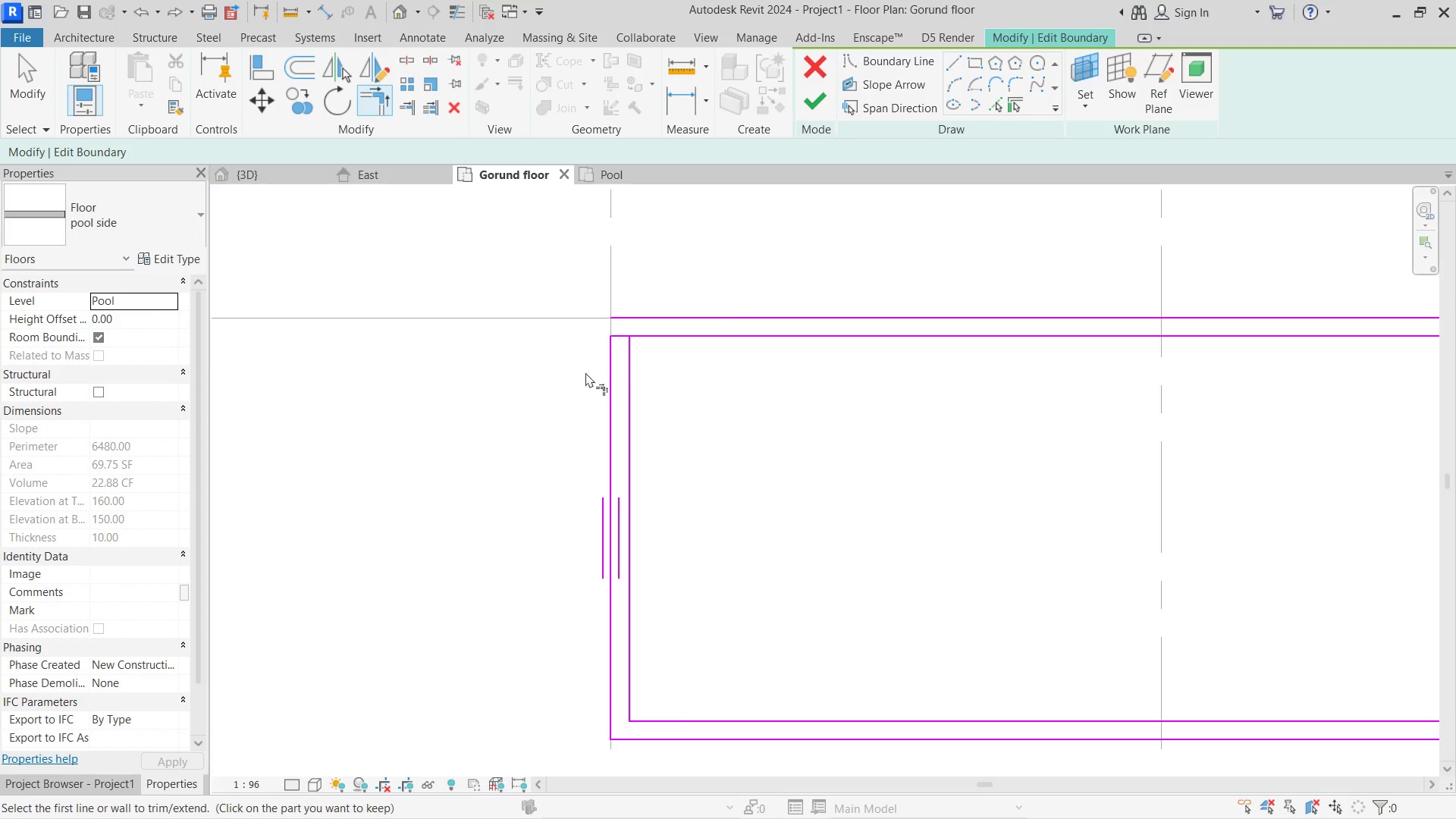 
key(Control+ControlLeft)
 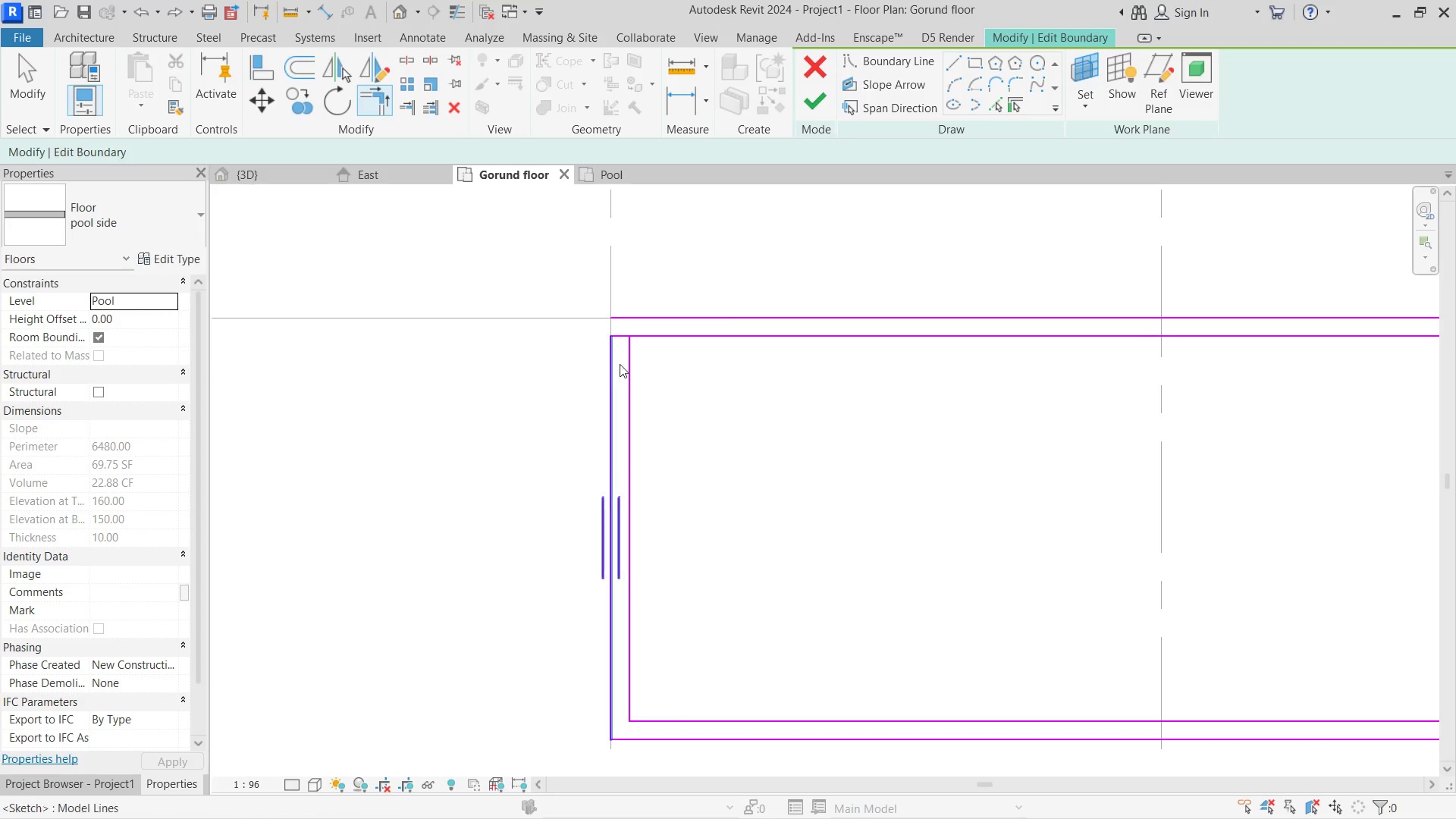 
key(Control+Z)
 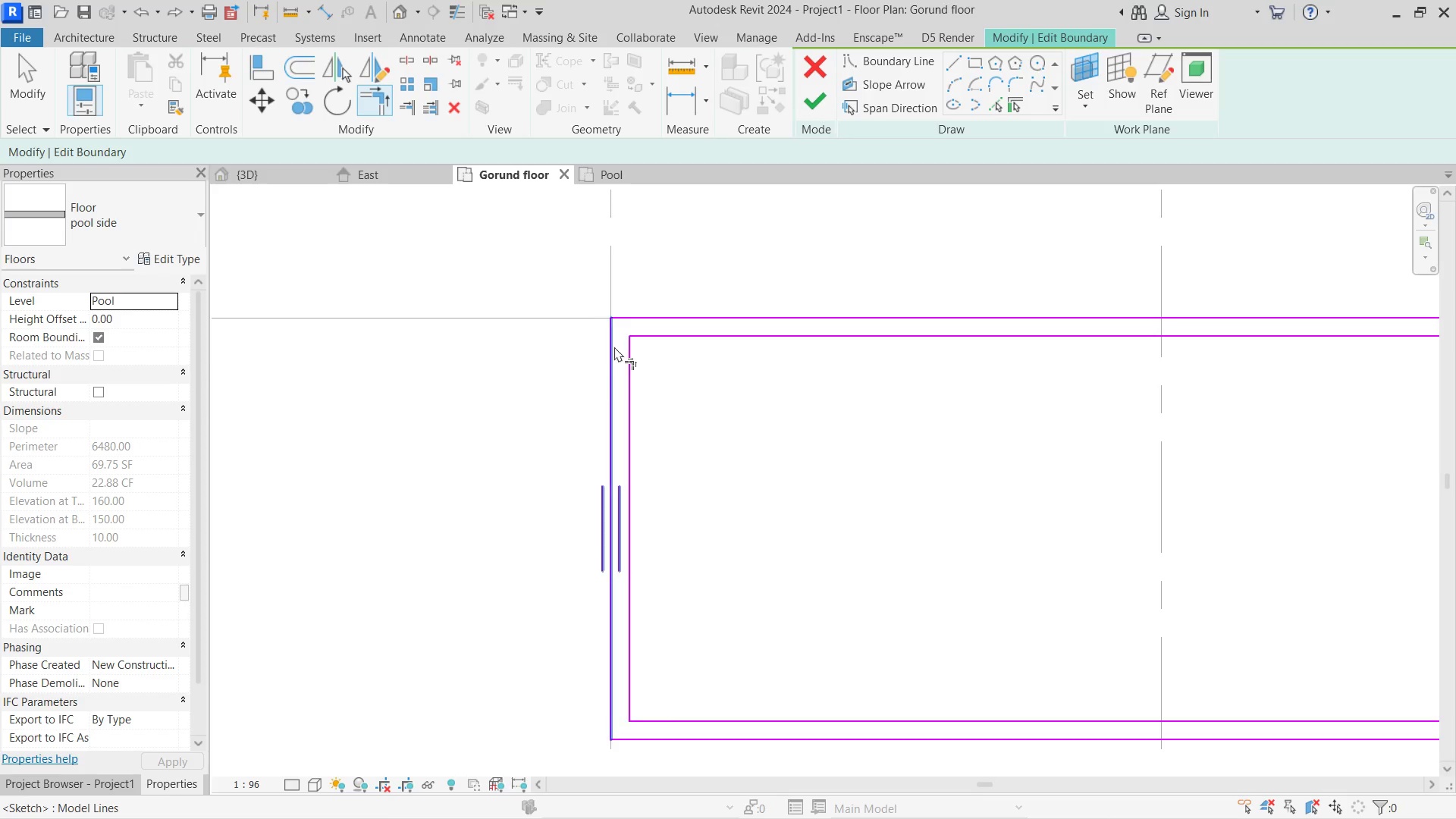 
scroll: coordinate [625, 341], scroll_direction: up, amount: 1.0
 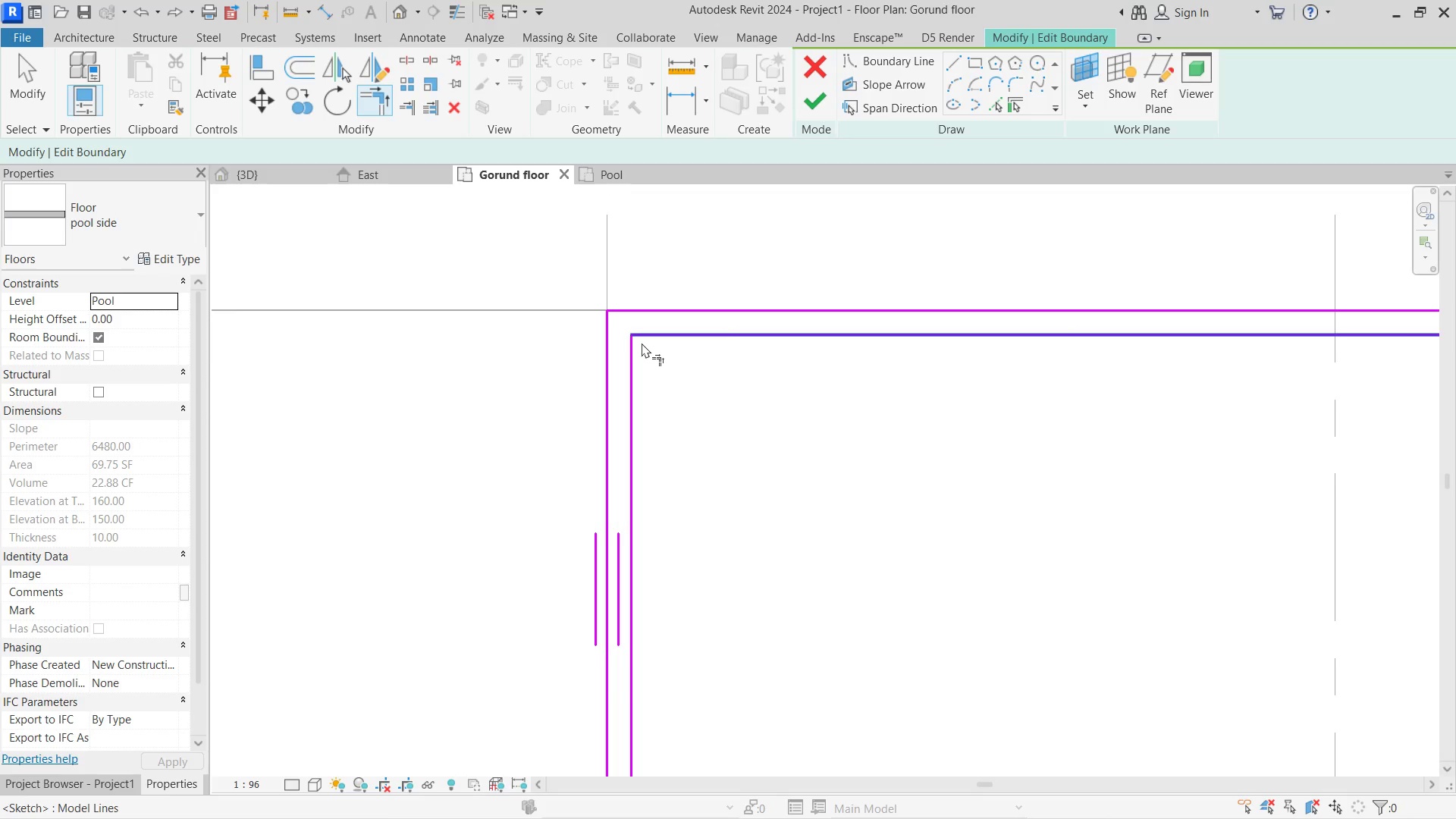 
left_click([642, 343])
 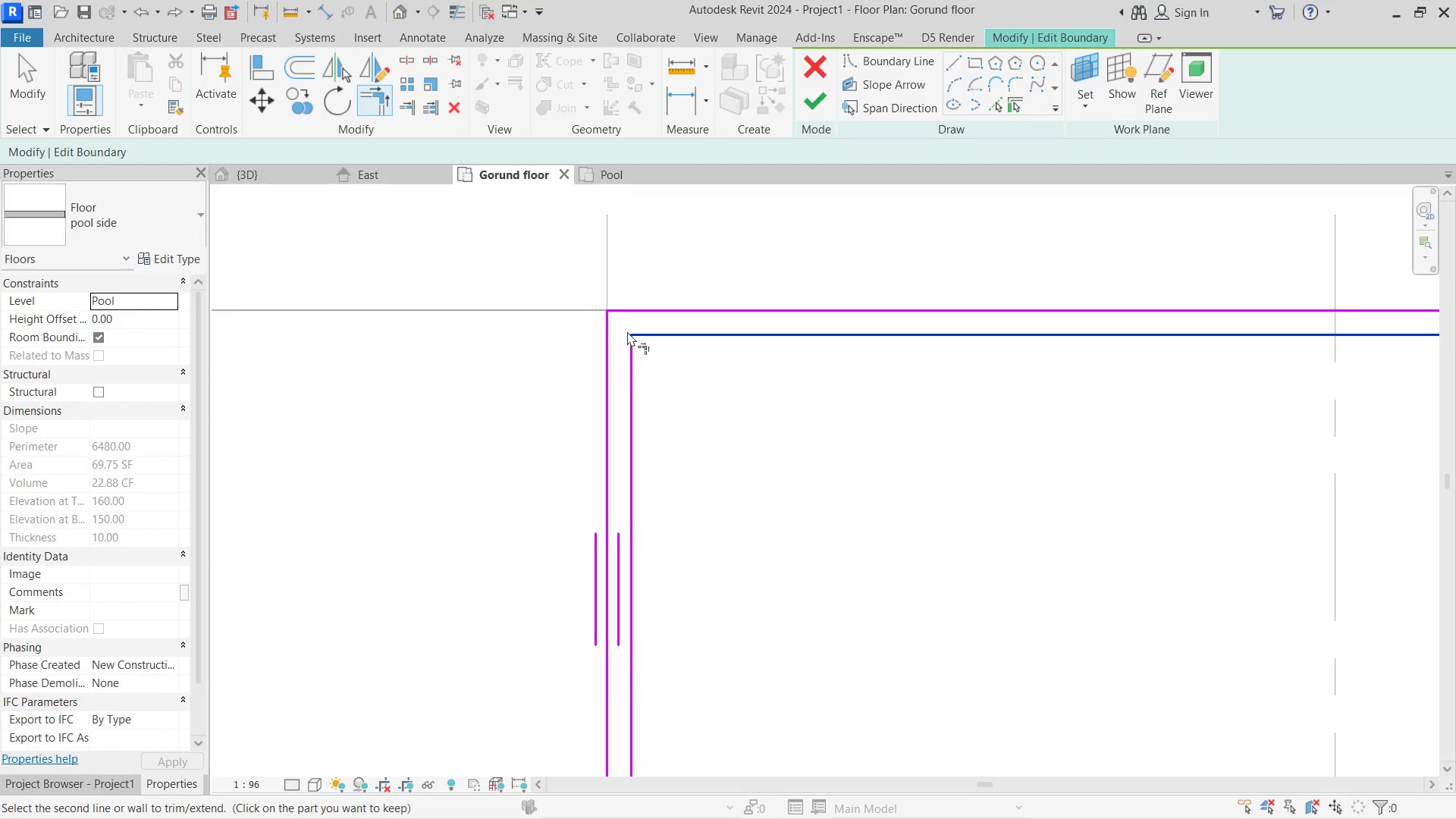 
key(Escape)
 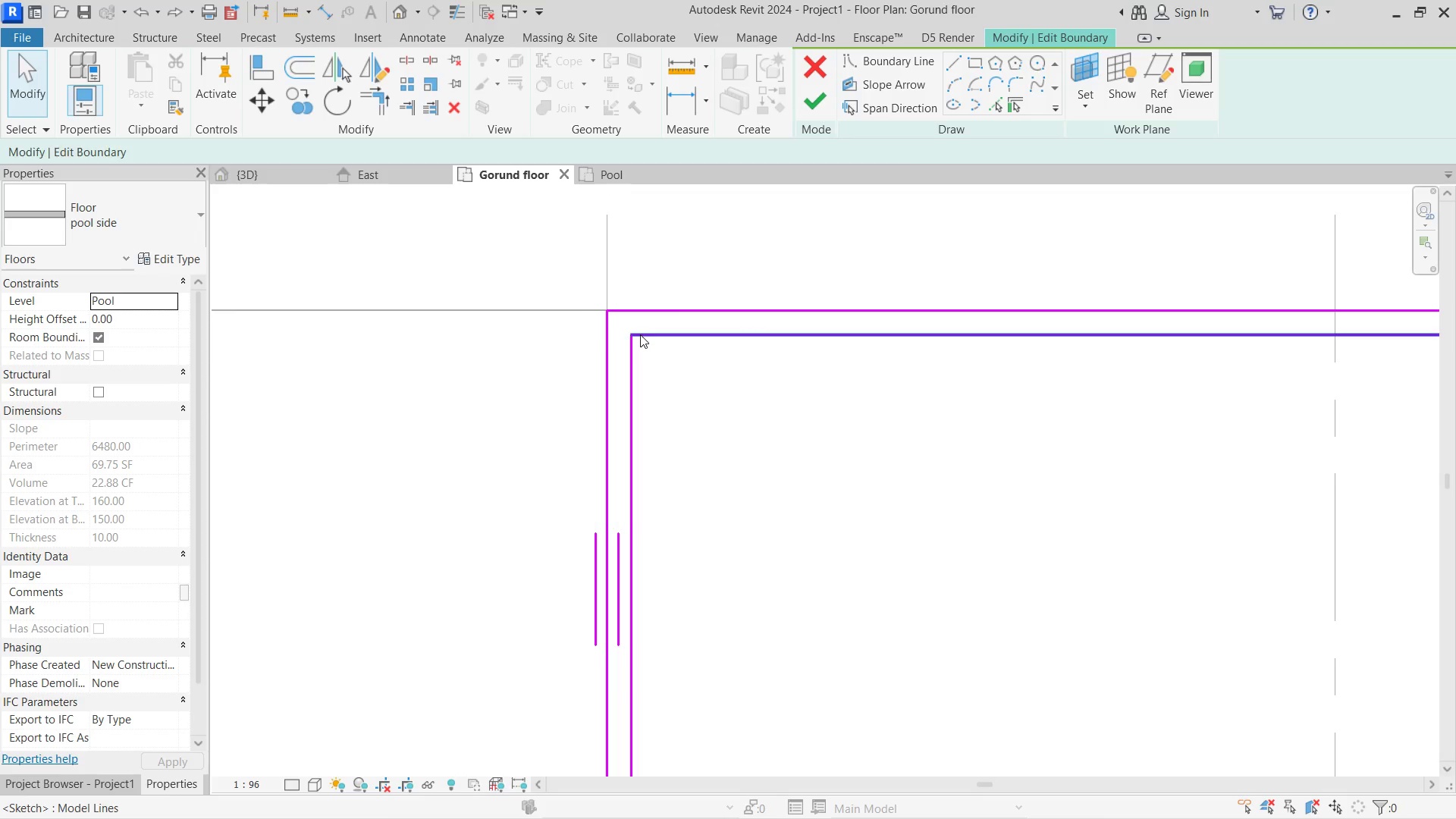 
left_click([640, 334])
 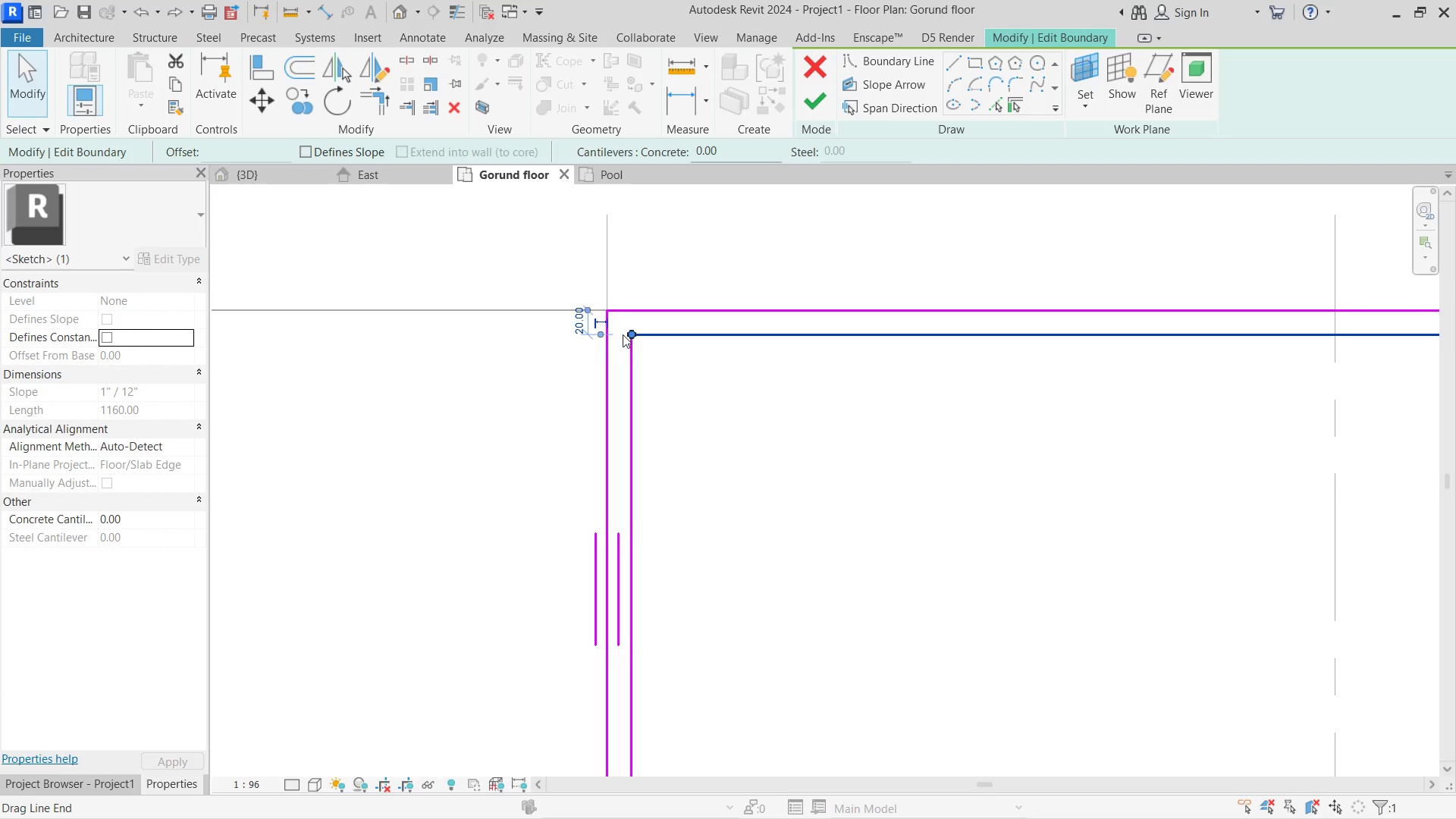 
left_click_drag(start_coordinate=[623, 334], to_coordinate=[614, 337])
 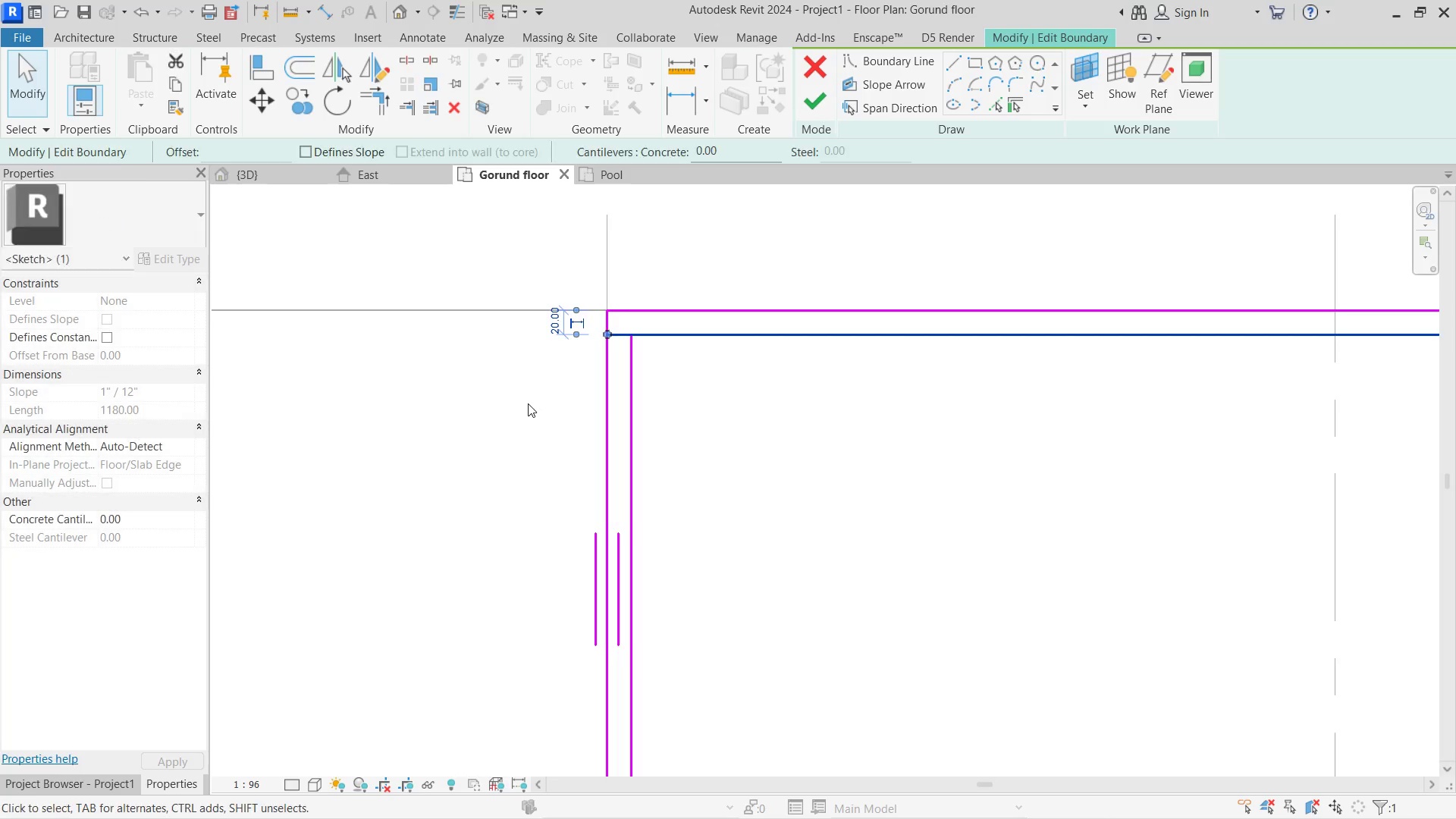 
scroll: coordinate [528, 403], scroll_direction: down, amount: 4.0
 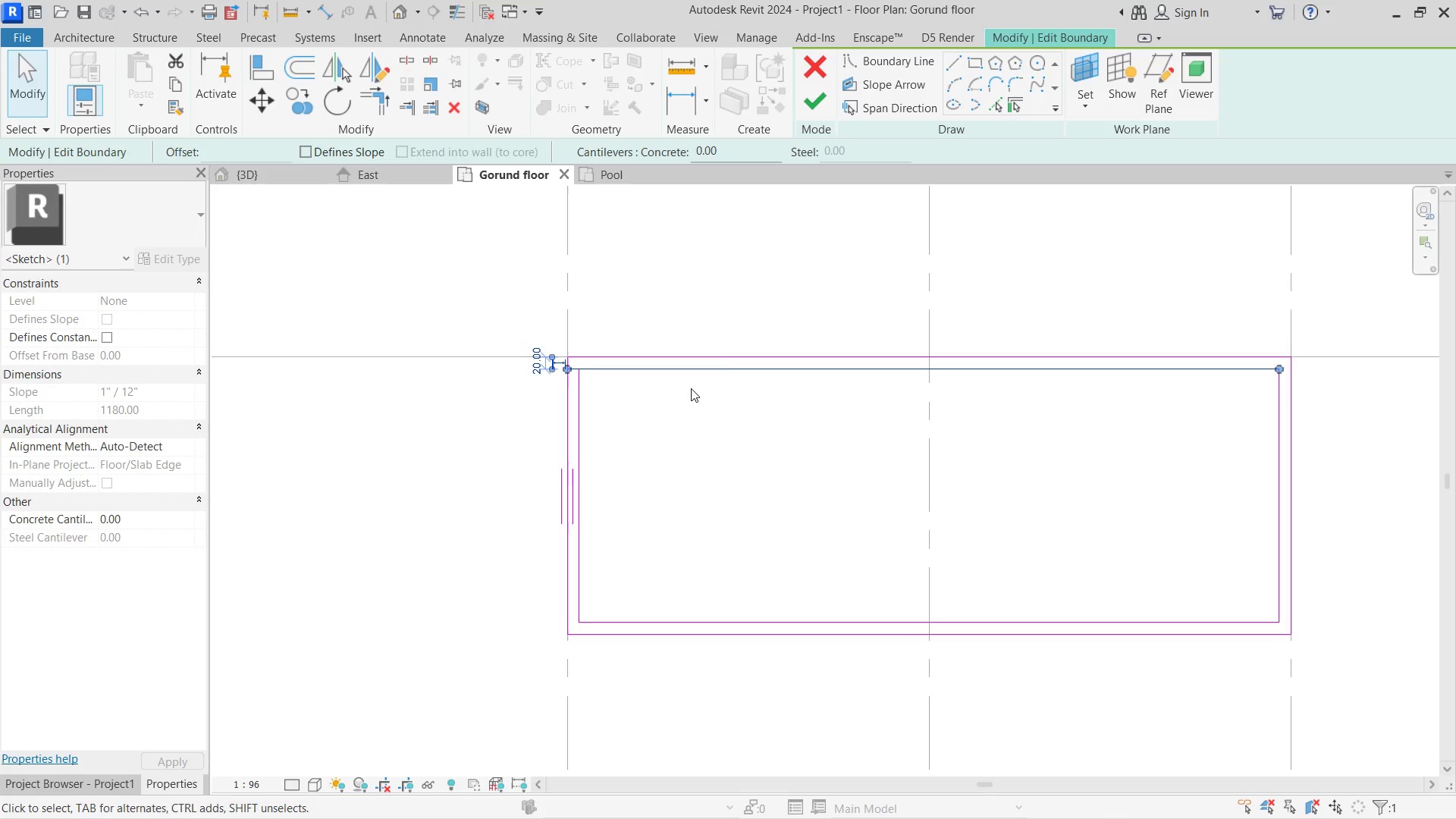 
key(S)
 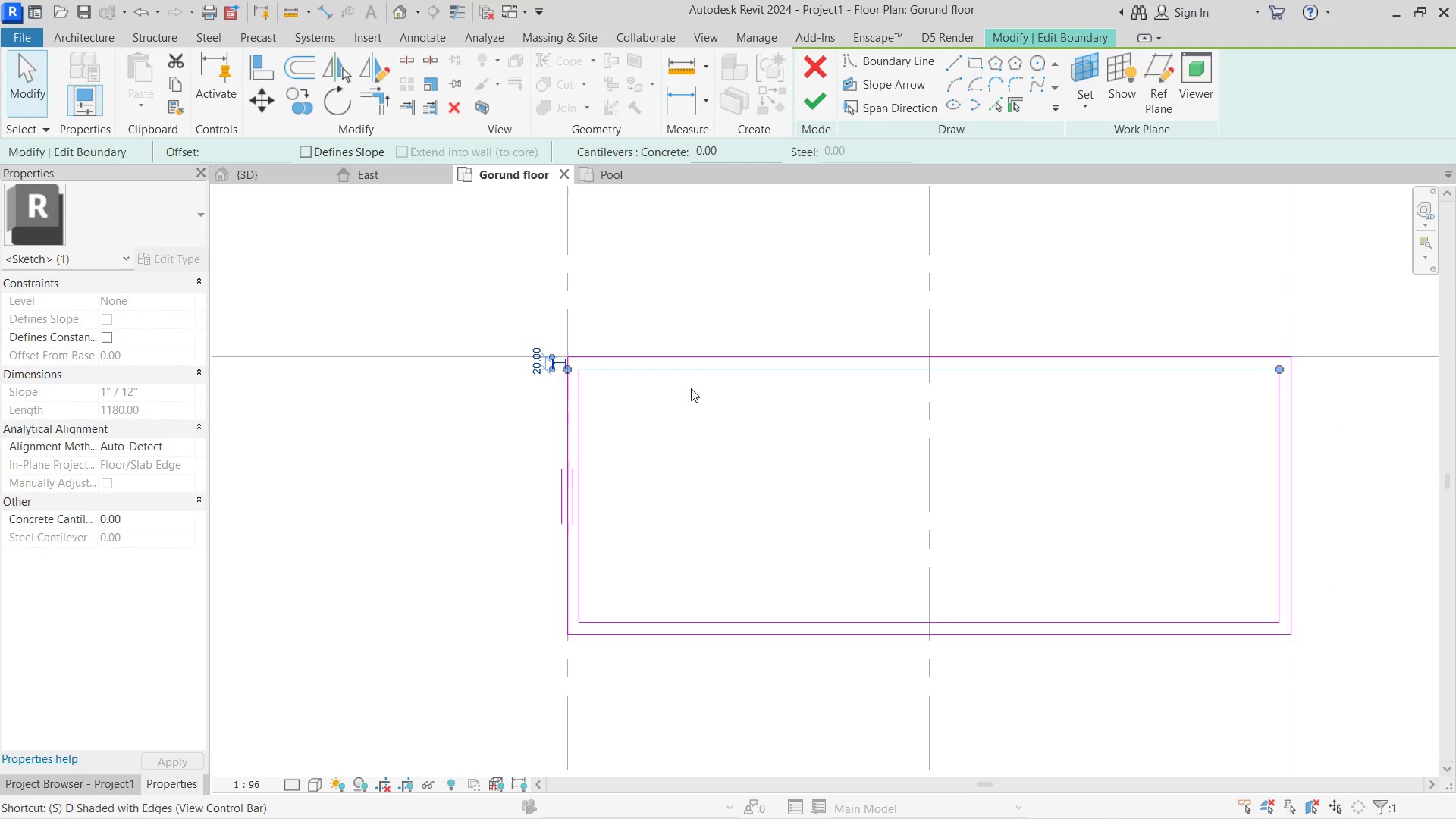 
hold_key(key=L, duration=19.88)
 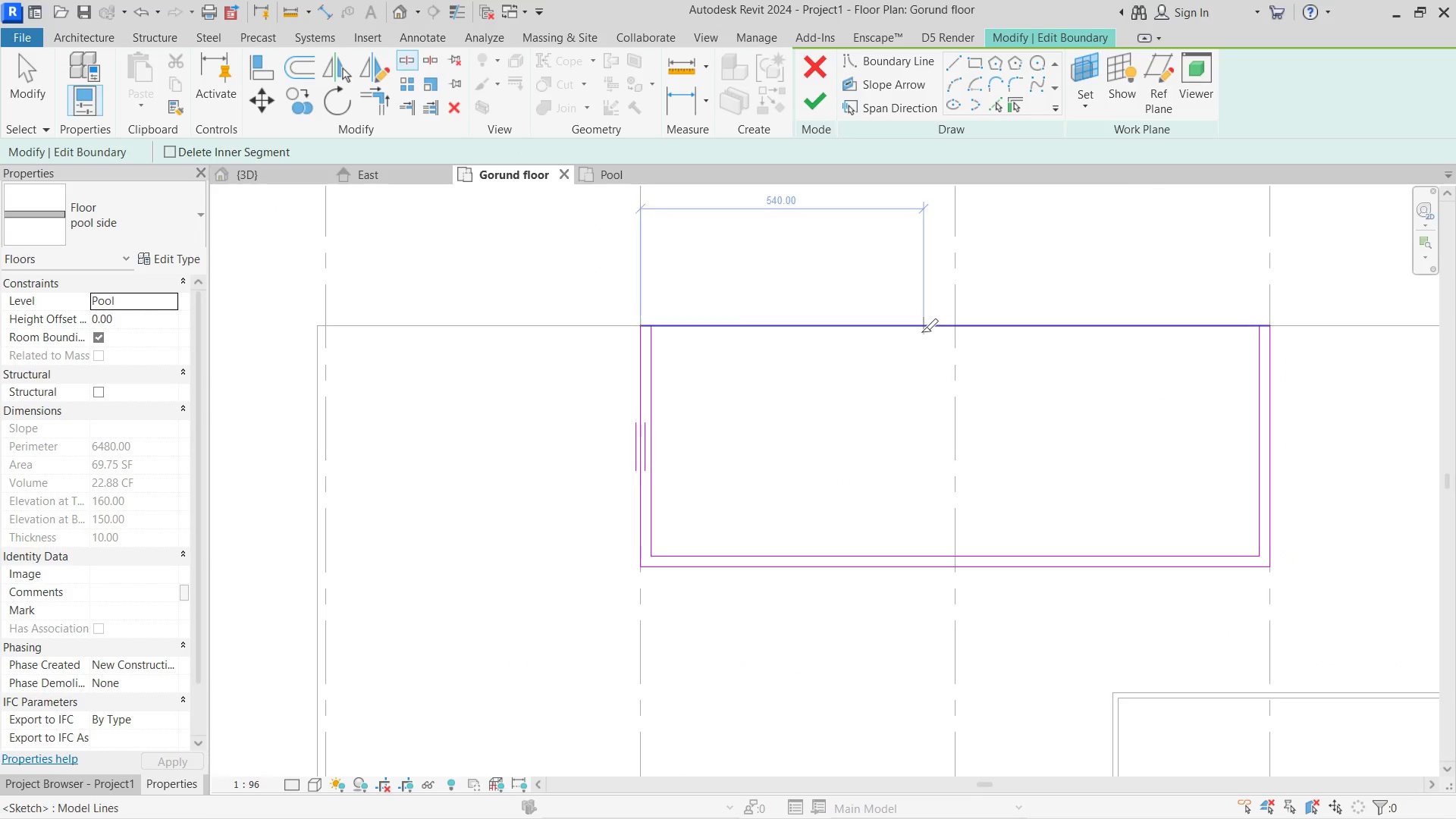 
left_click([763, 368])
 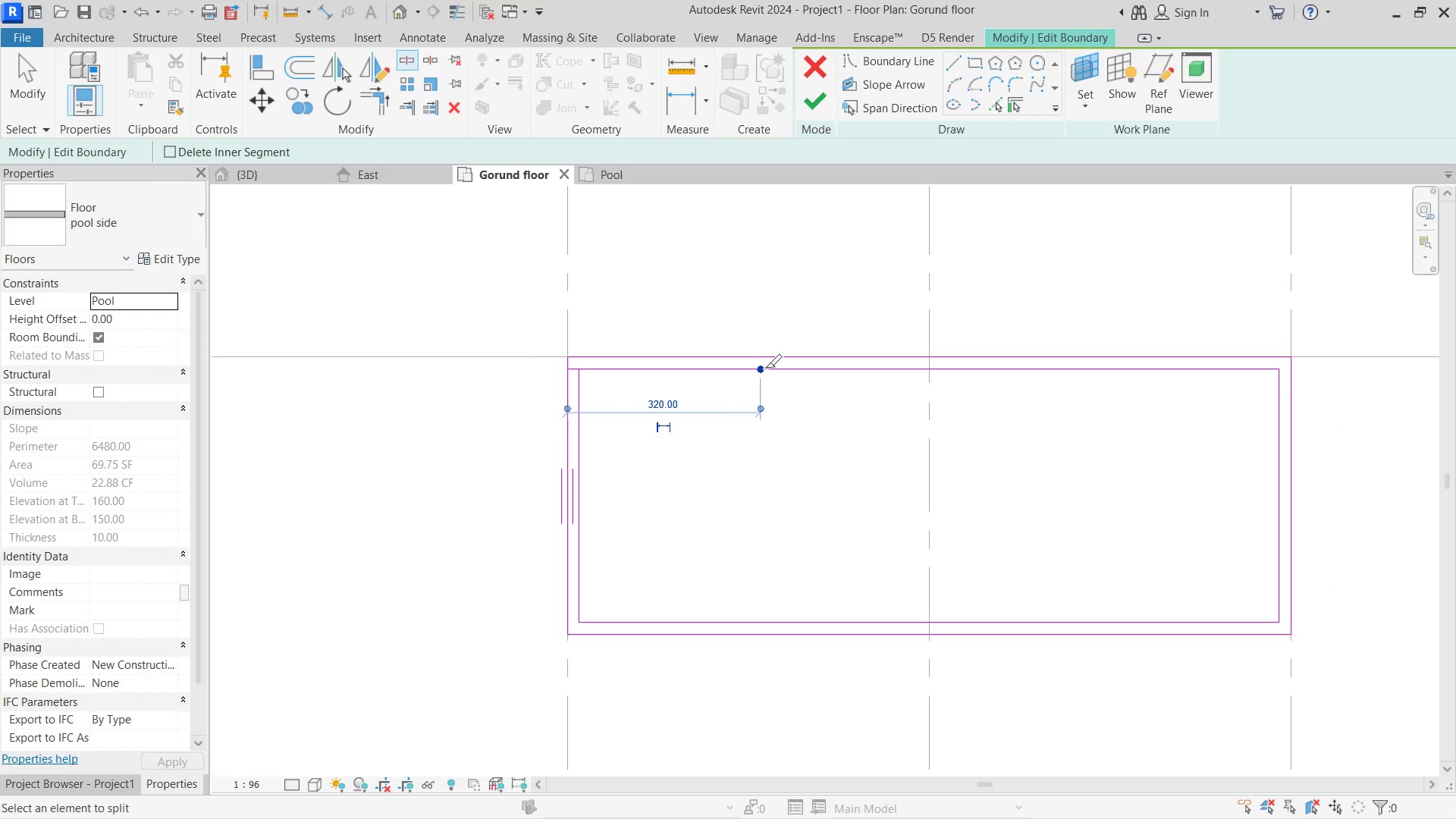 
key(Escape)
 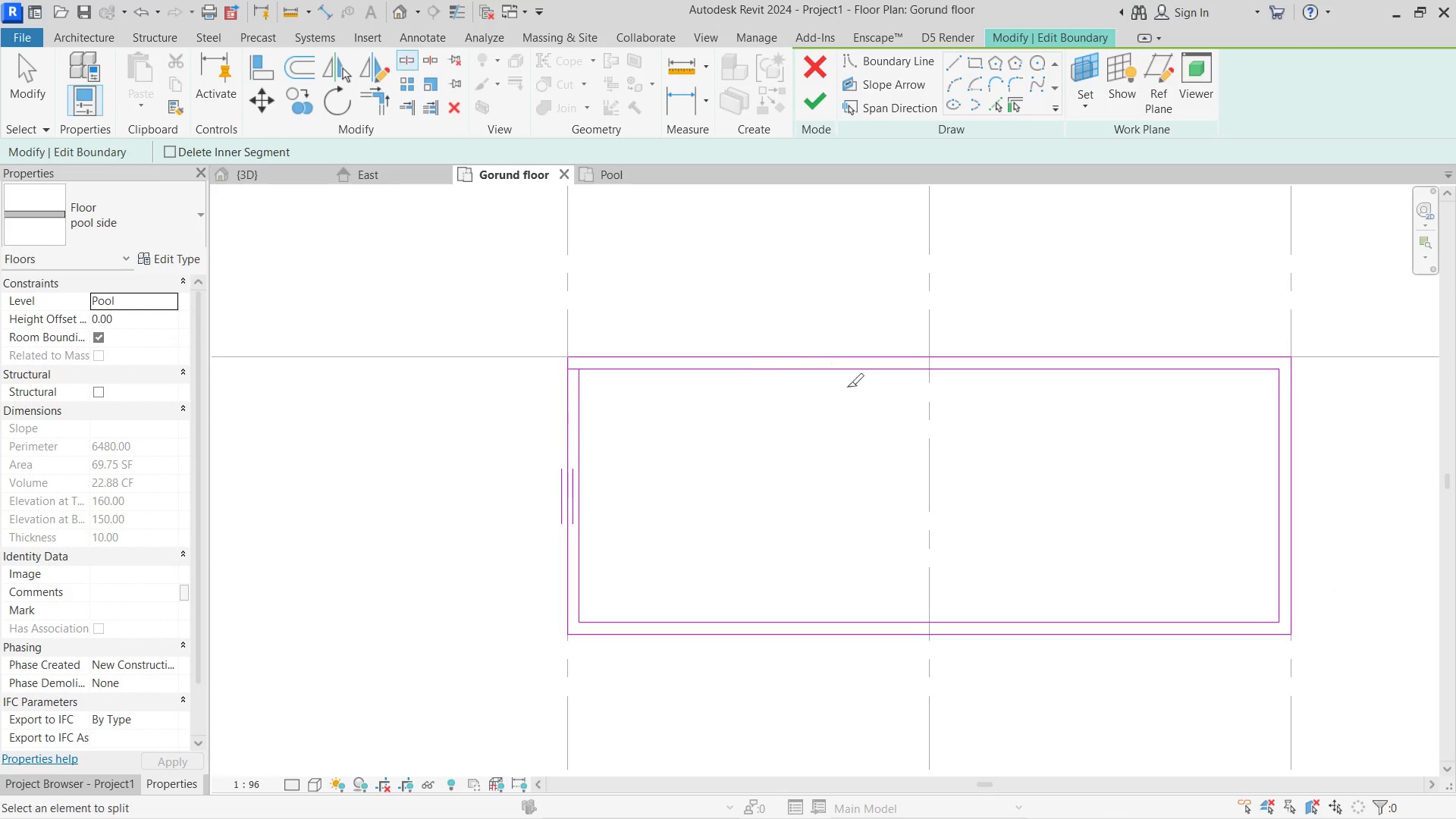 
key(Escape)
 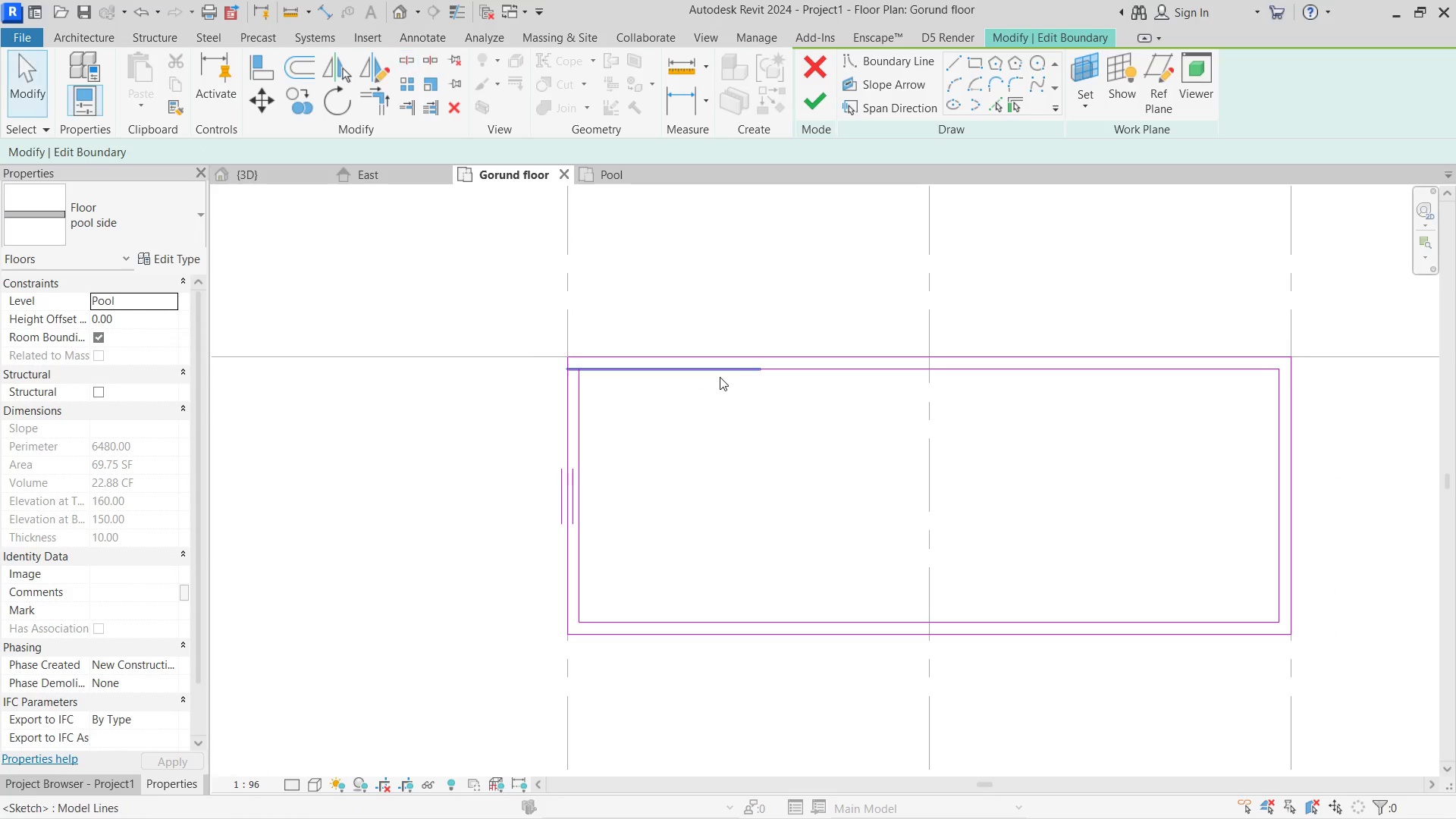 
left_click([719, 376])
 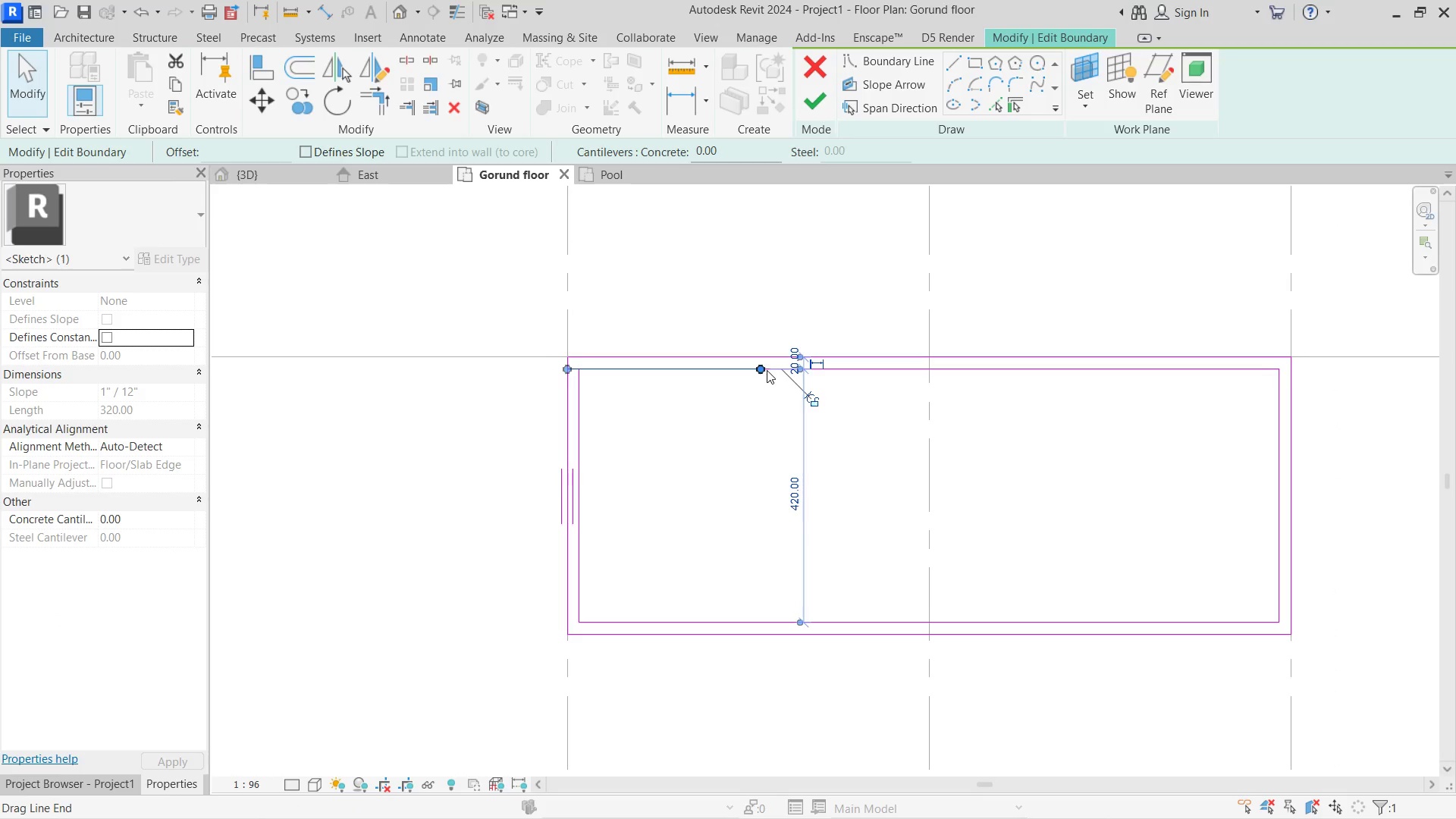 
left_click_drag(start_coordinate=[767, 370], to_coordinate=[581, 372])
 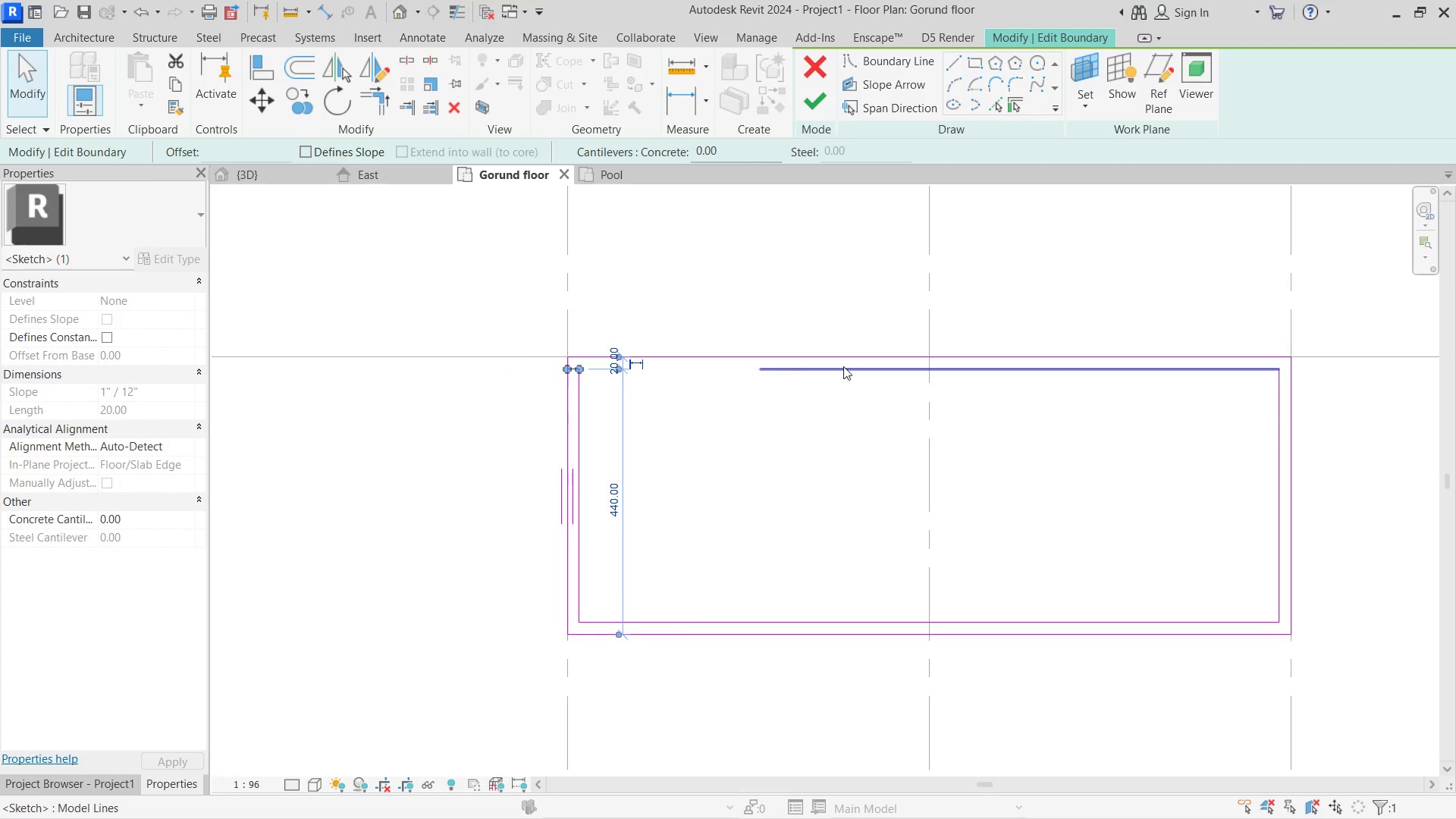 
left_click([843, 366])
 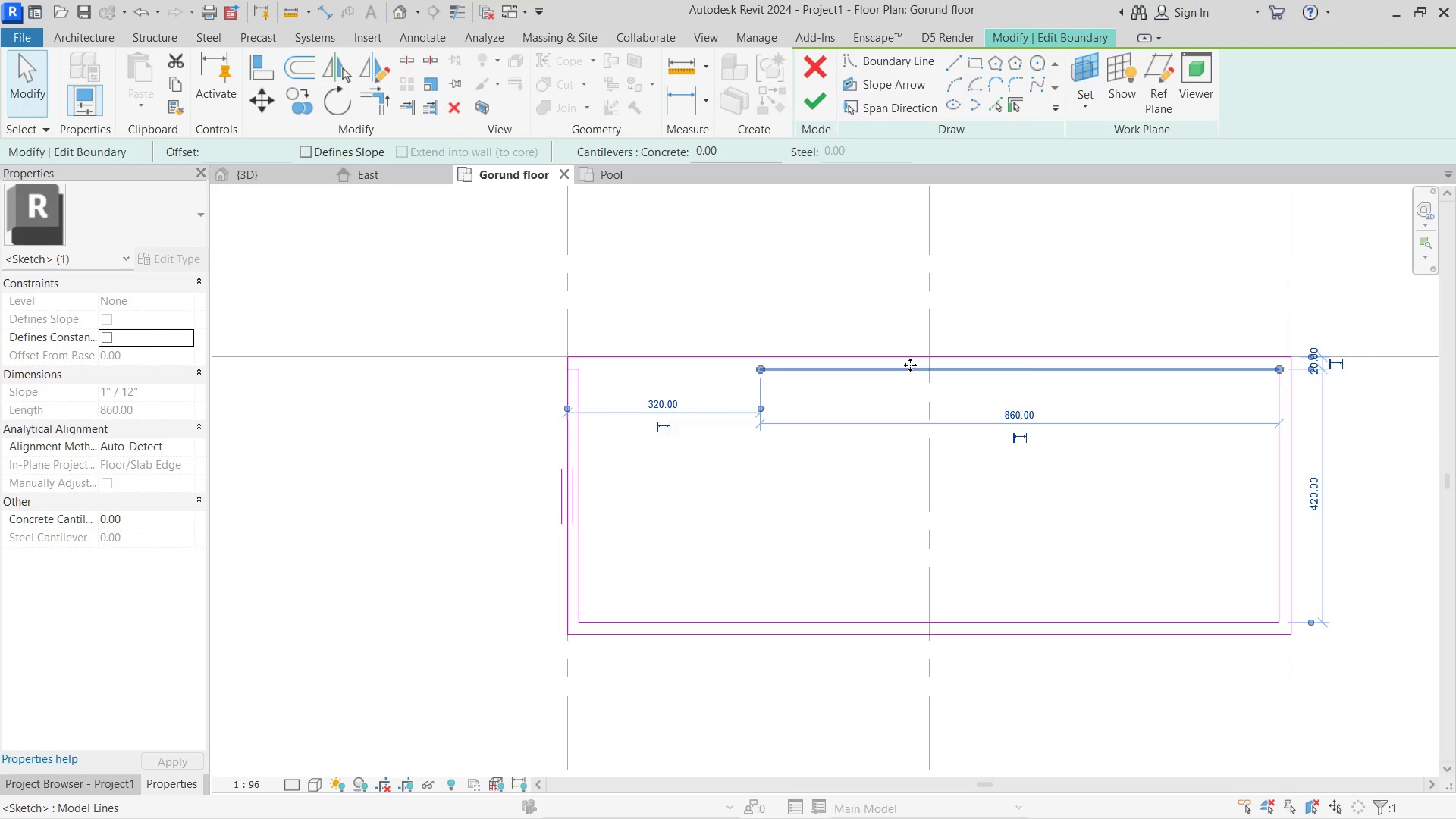 
key(Delete)
 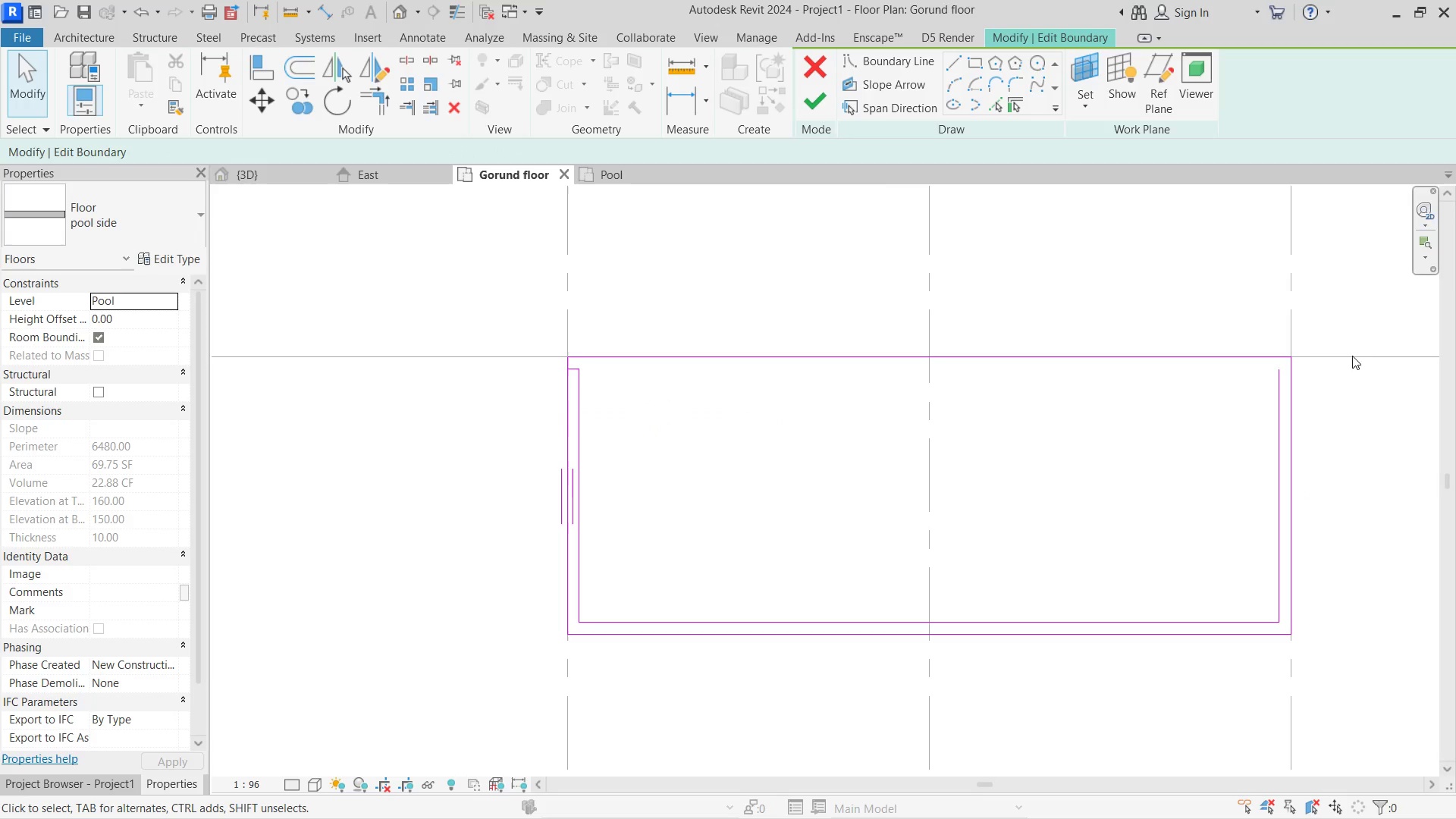 
scroll: coordinate [1309, 359], scroll_direction: up, amount: 3.0
 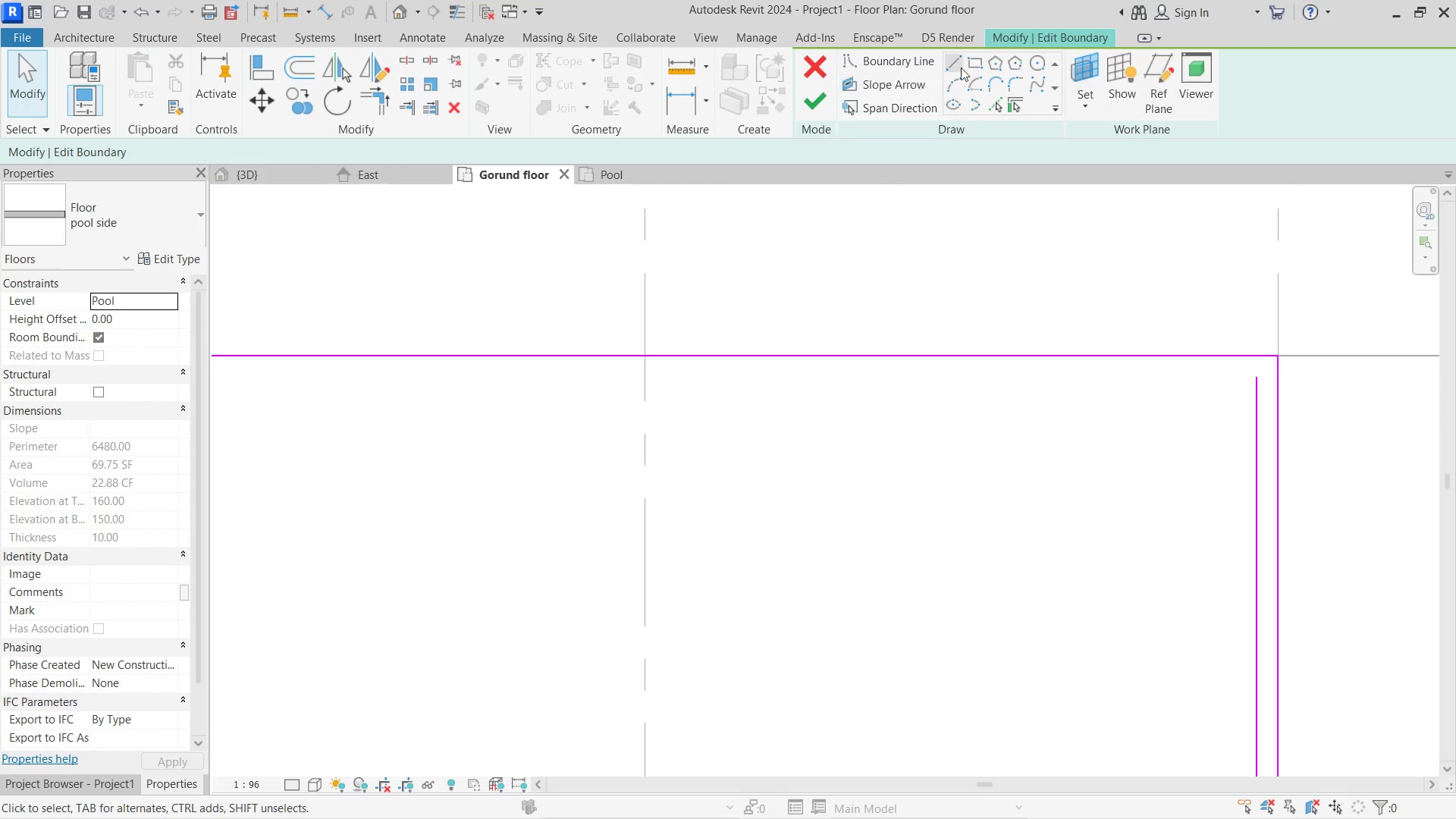 
left_click([959, 55])
 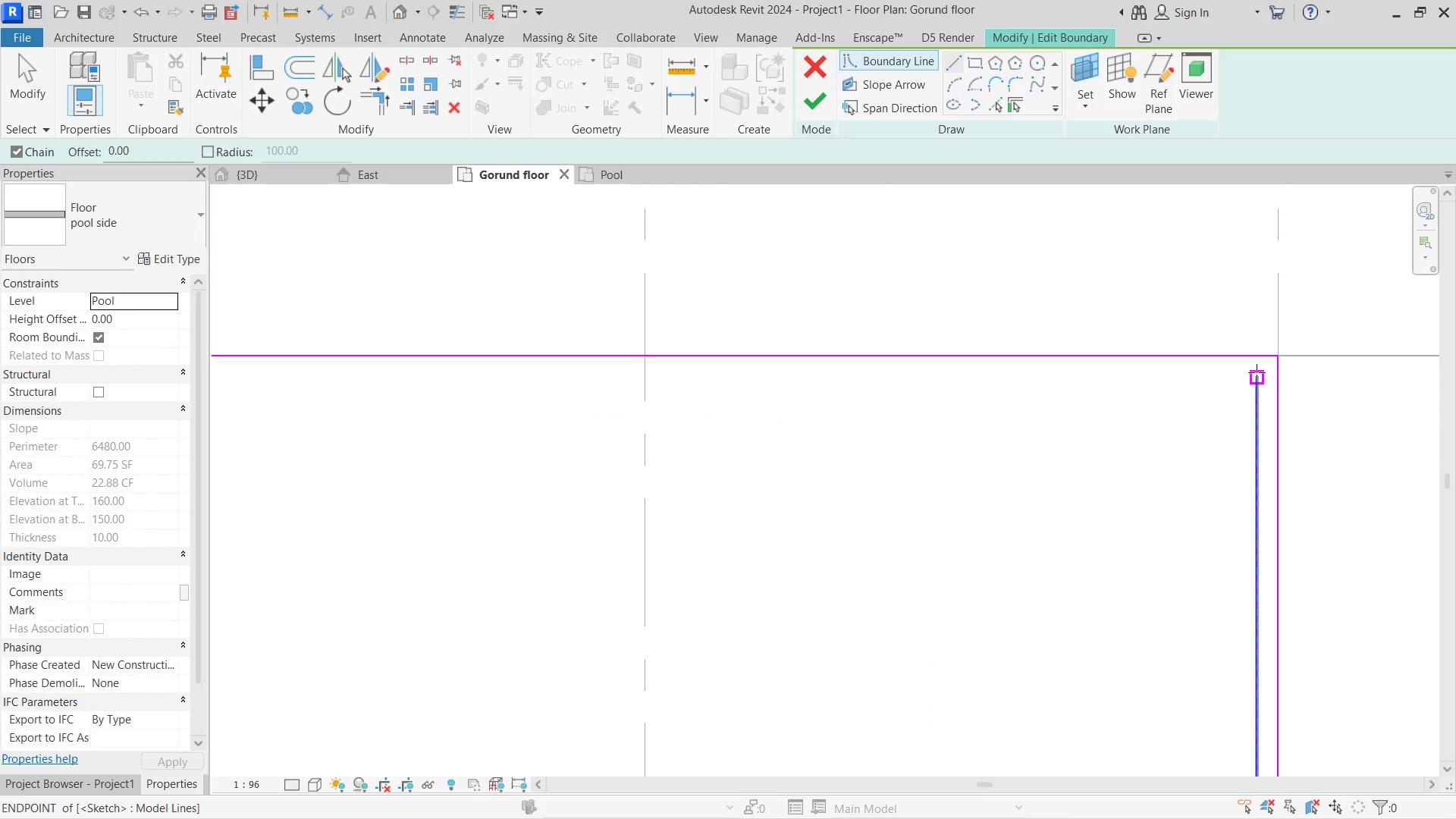 
key(Escape)
 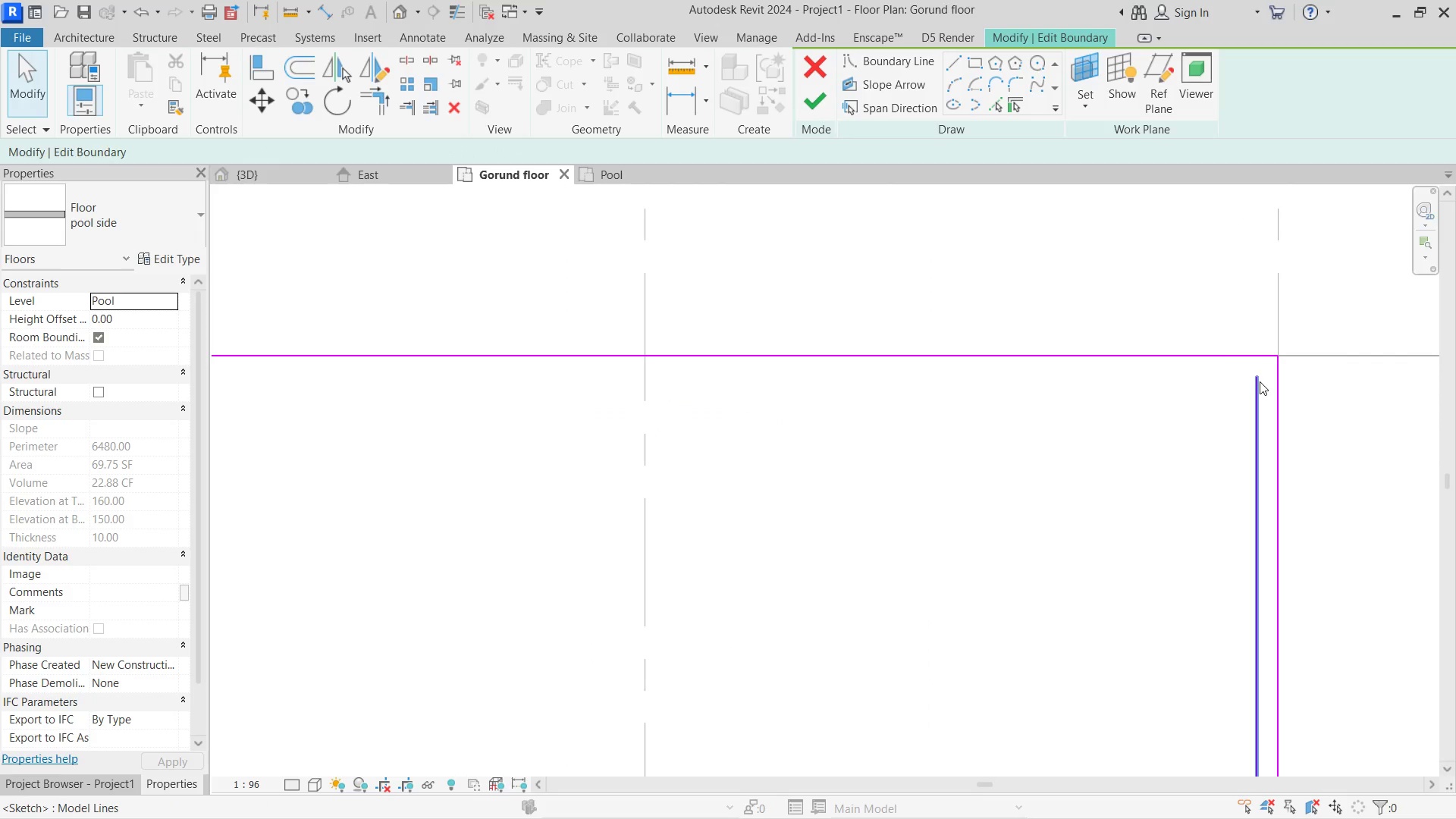 
left_click([1260, 381])
 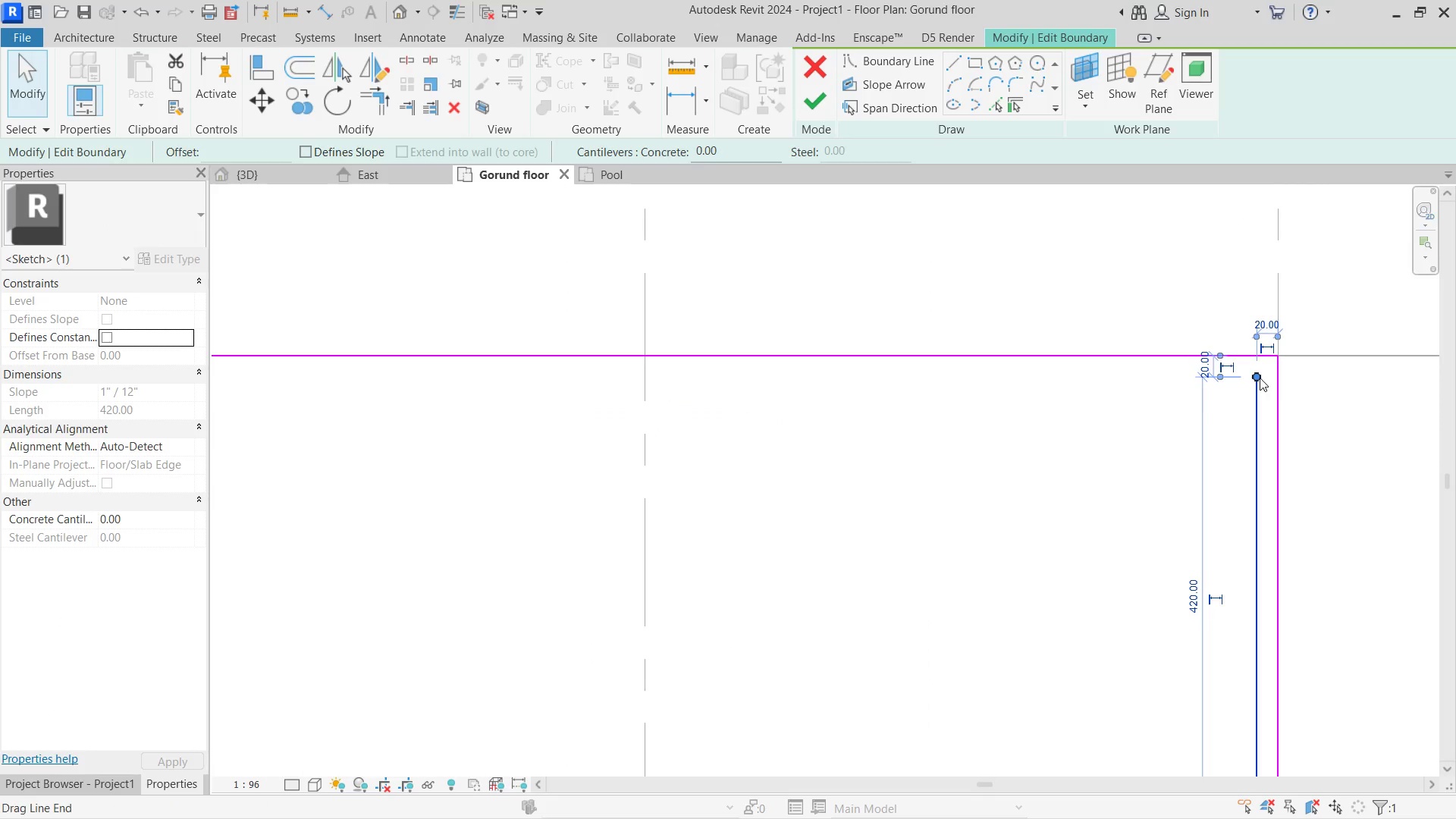 
left_click_drag(start_coordinate=[1260, 378], to_coordinate=[1260, 352])
 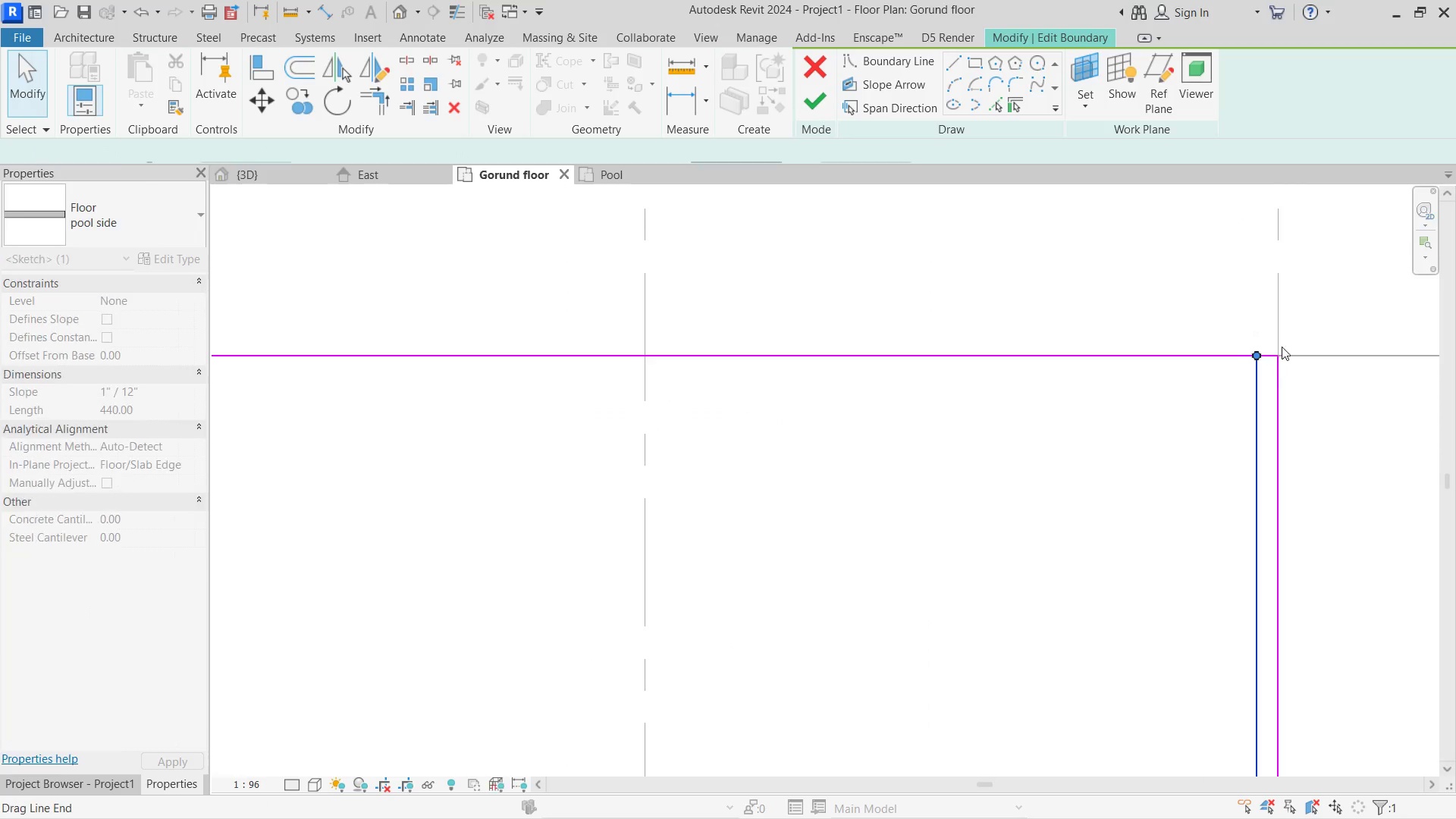 
scroll: coordinate [738, 356], scroll_direction: up, amount: 2.0
 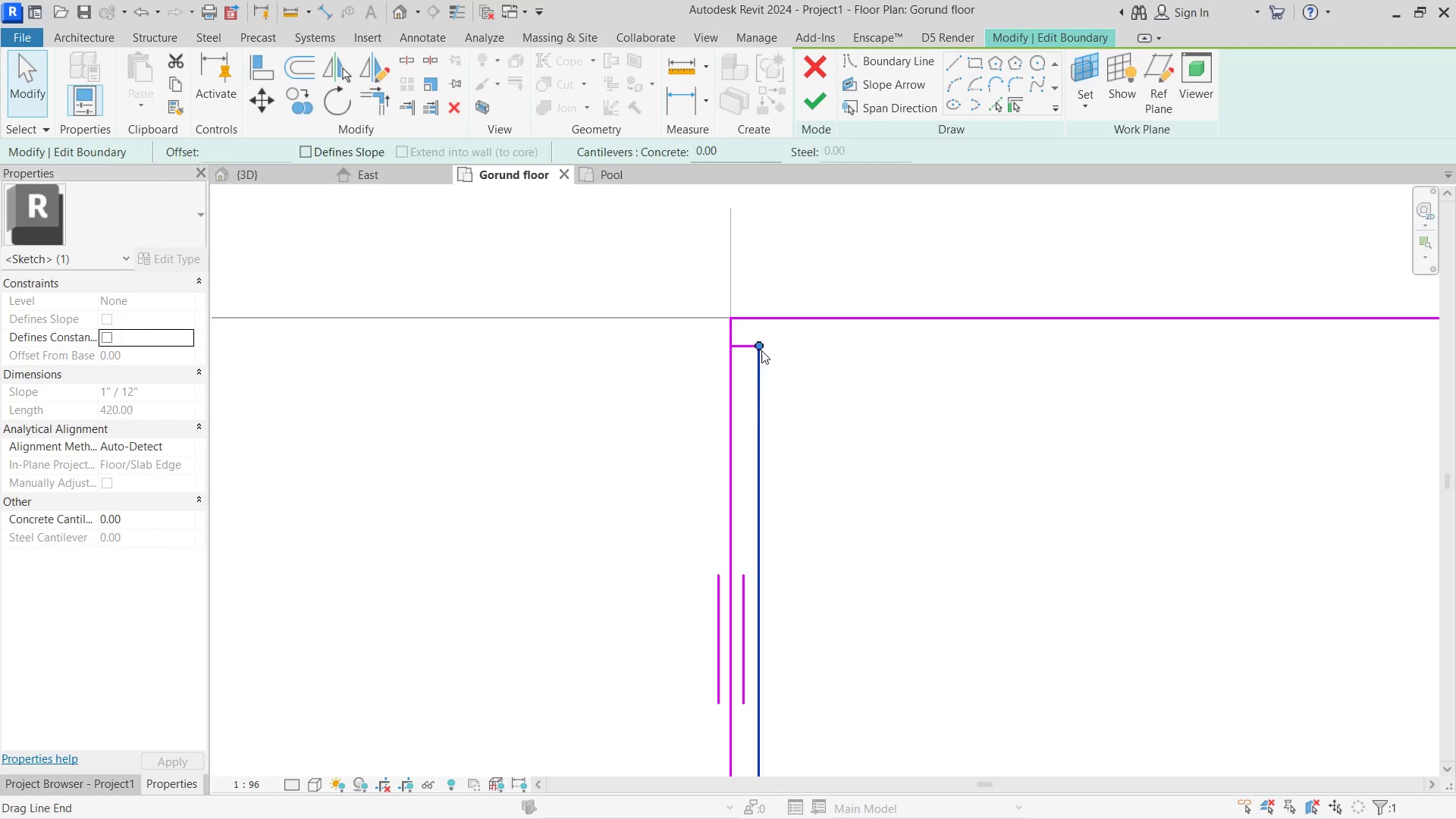 
left_click_drag(start_coordinate=[761, 345], to_coordinate=[763, 317])
 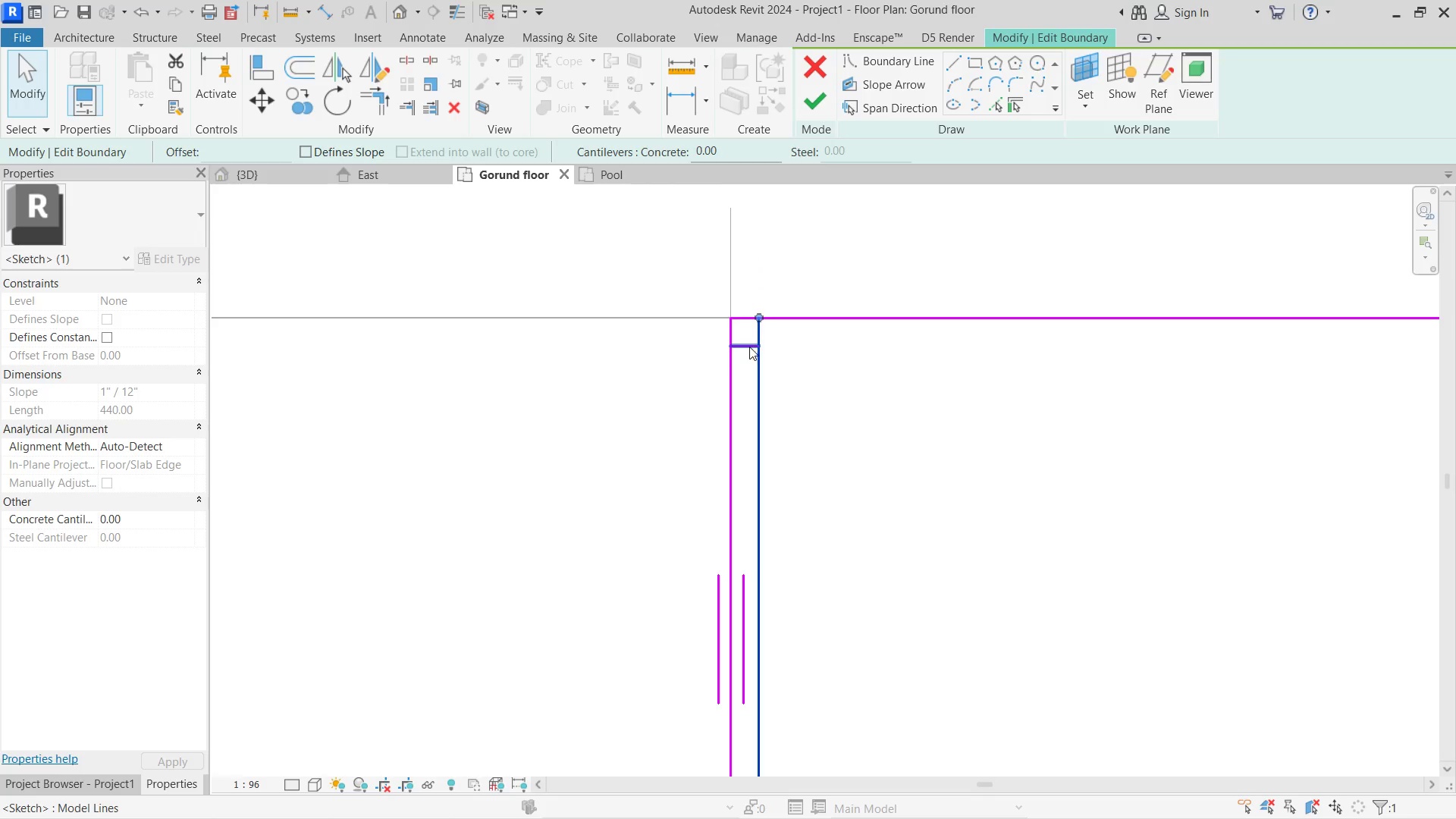 
left_click([745, 347])
 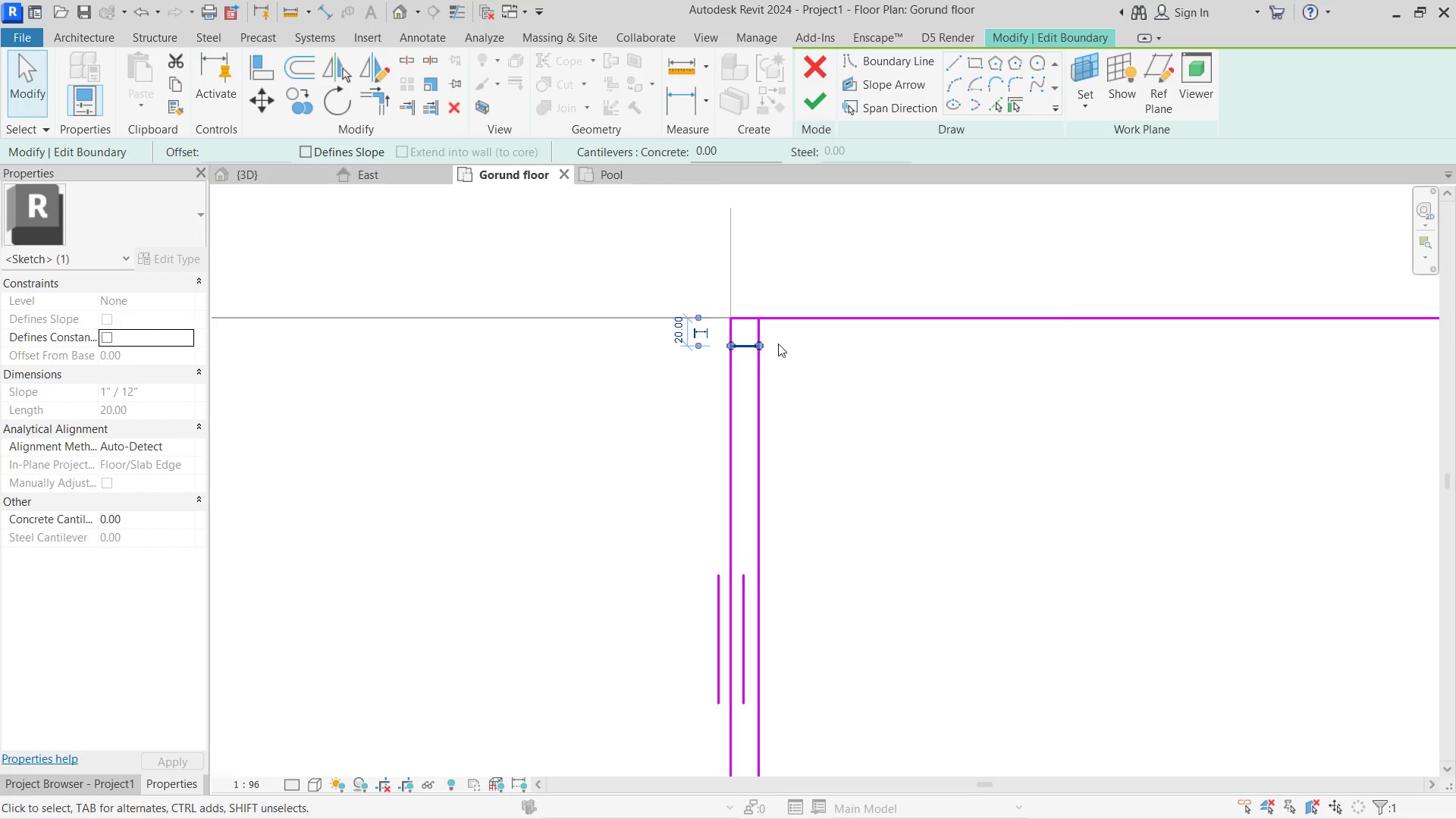 
key(Delete)
 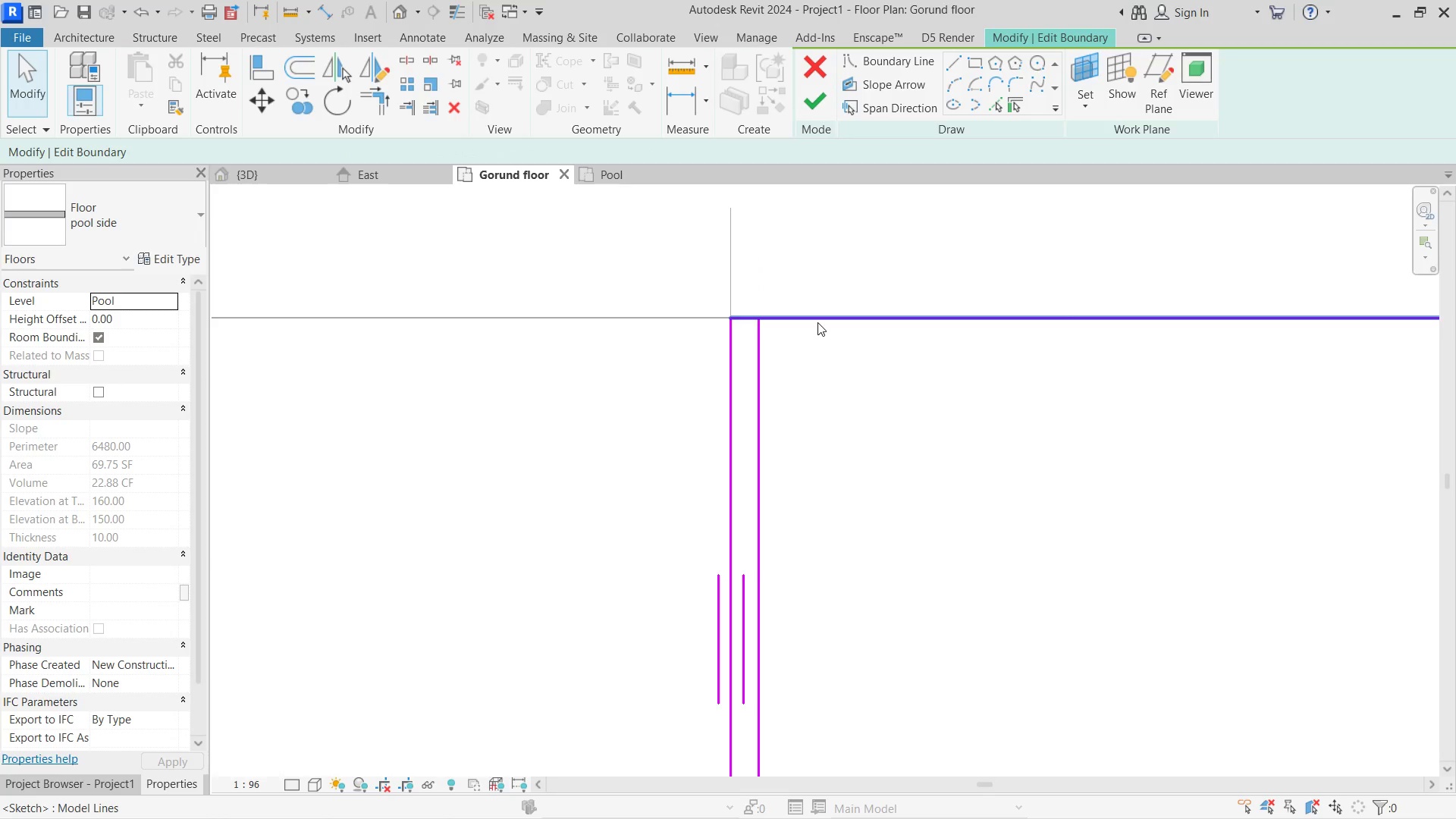 
left_click([817, 322])
 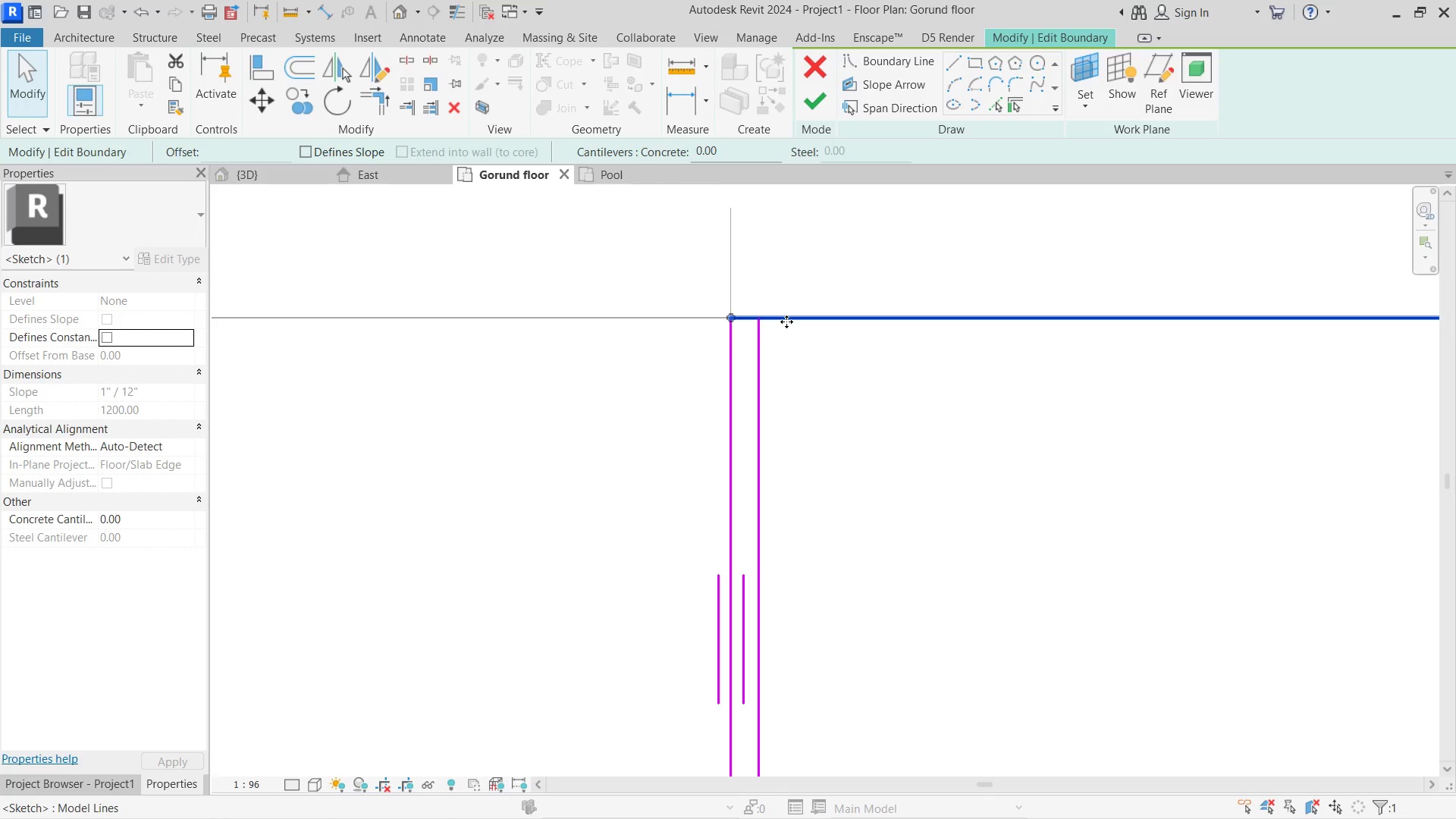 
key(S)
 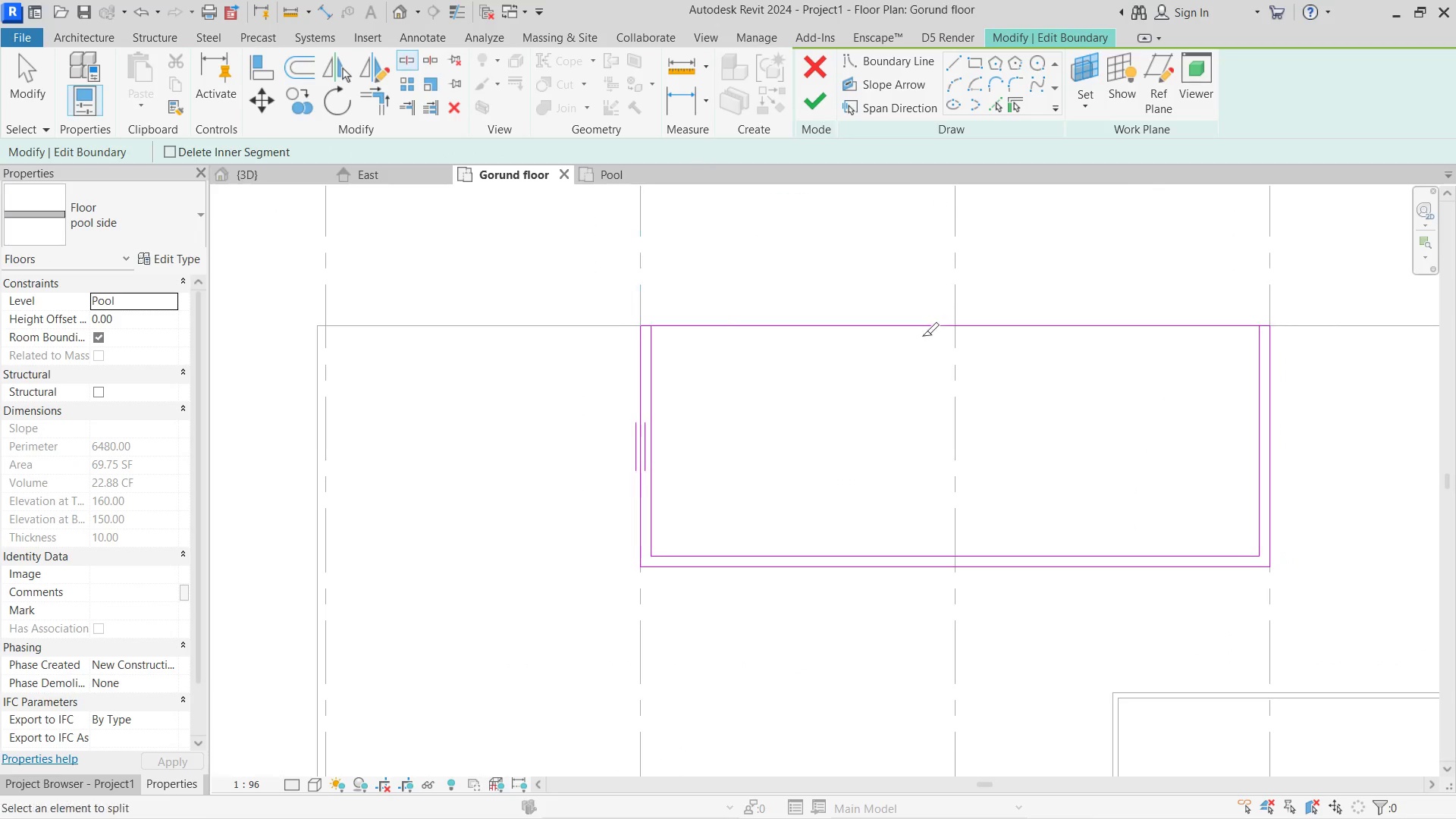 
scroll: coordinate [954, 315], scroll_direction: down, amount: 8.0
 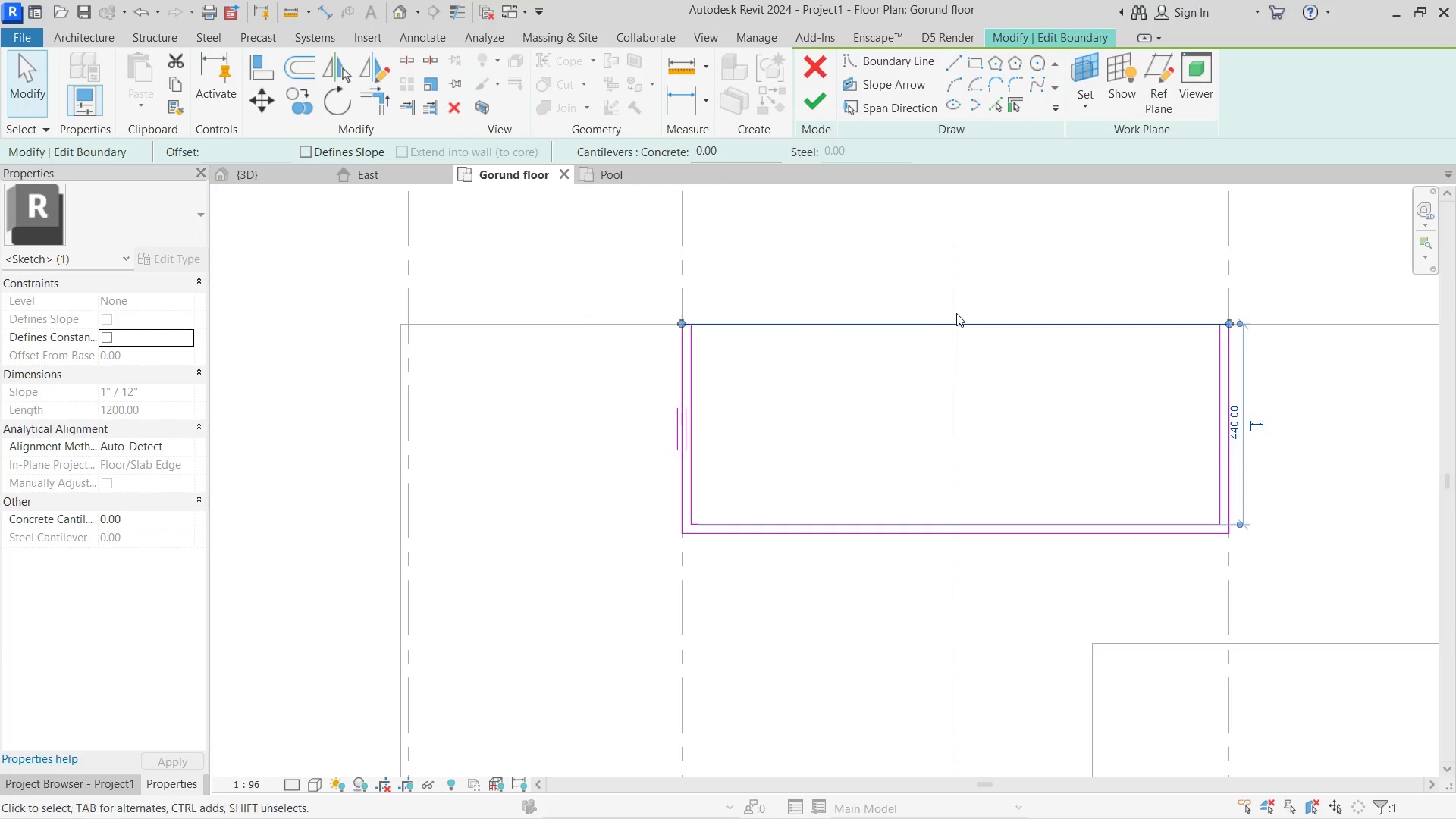 
left_click([921, 331])
 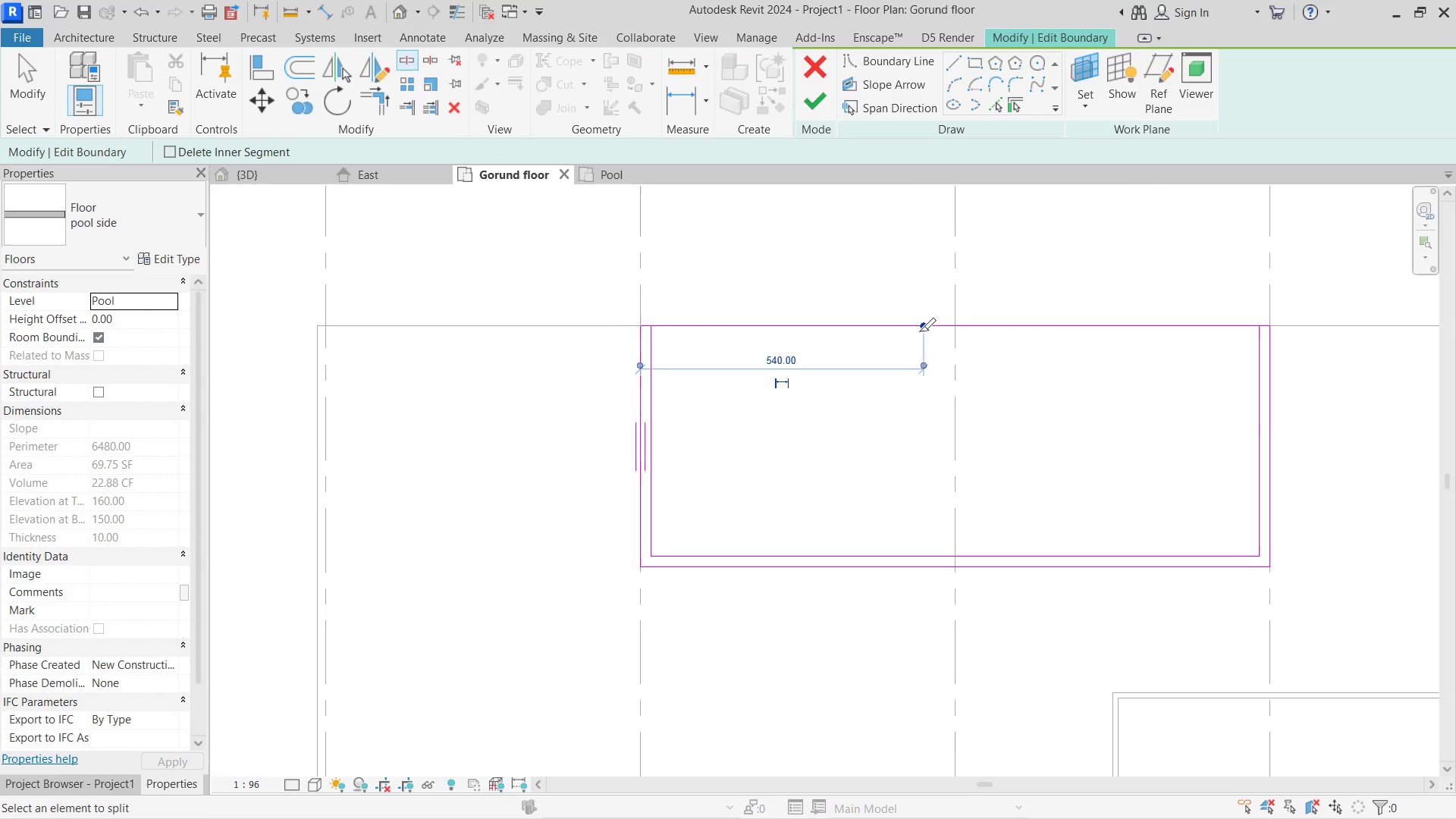 
key(Escape)
key(Escape)
type(tr)
 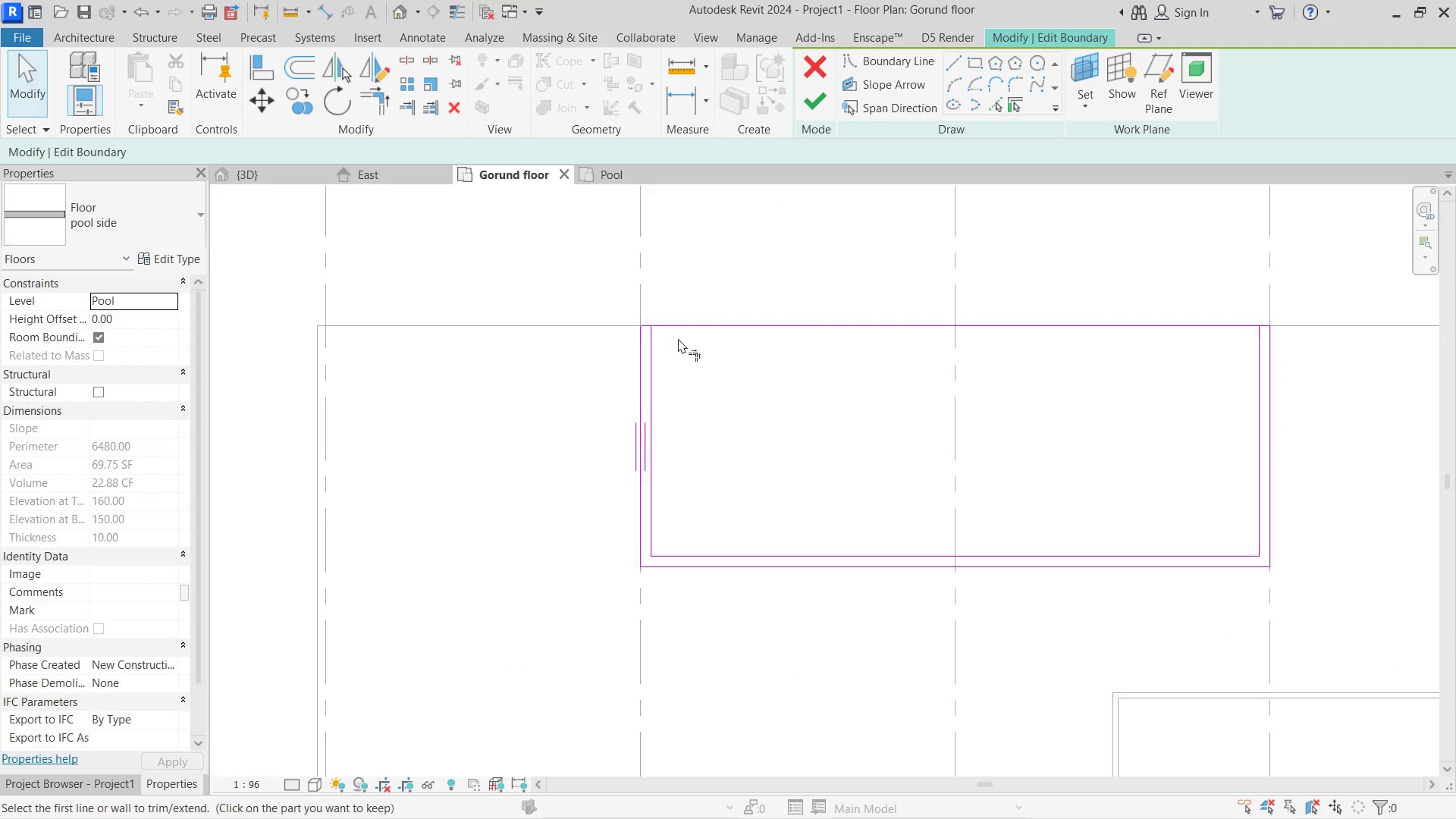 
left_click([629, 337])
 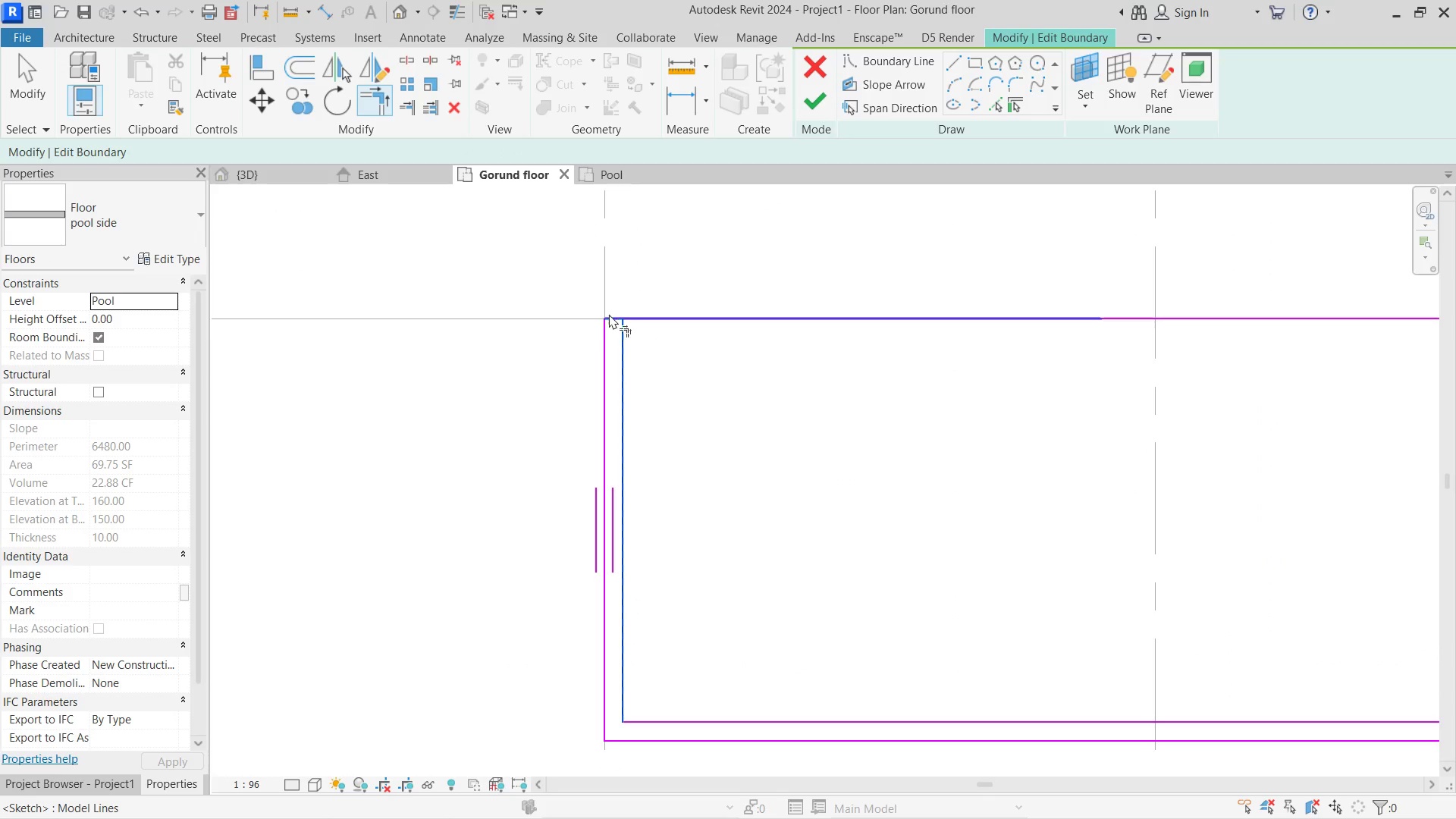 
scroll: coordinate [688, 334], scroll_direction: up, amount: 4.0
 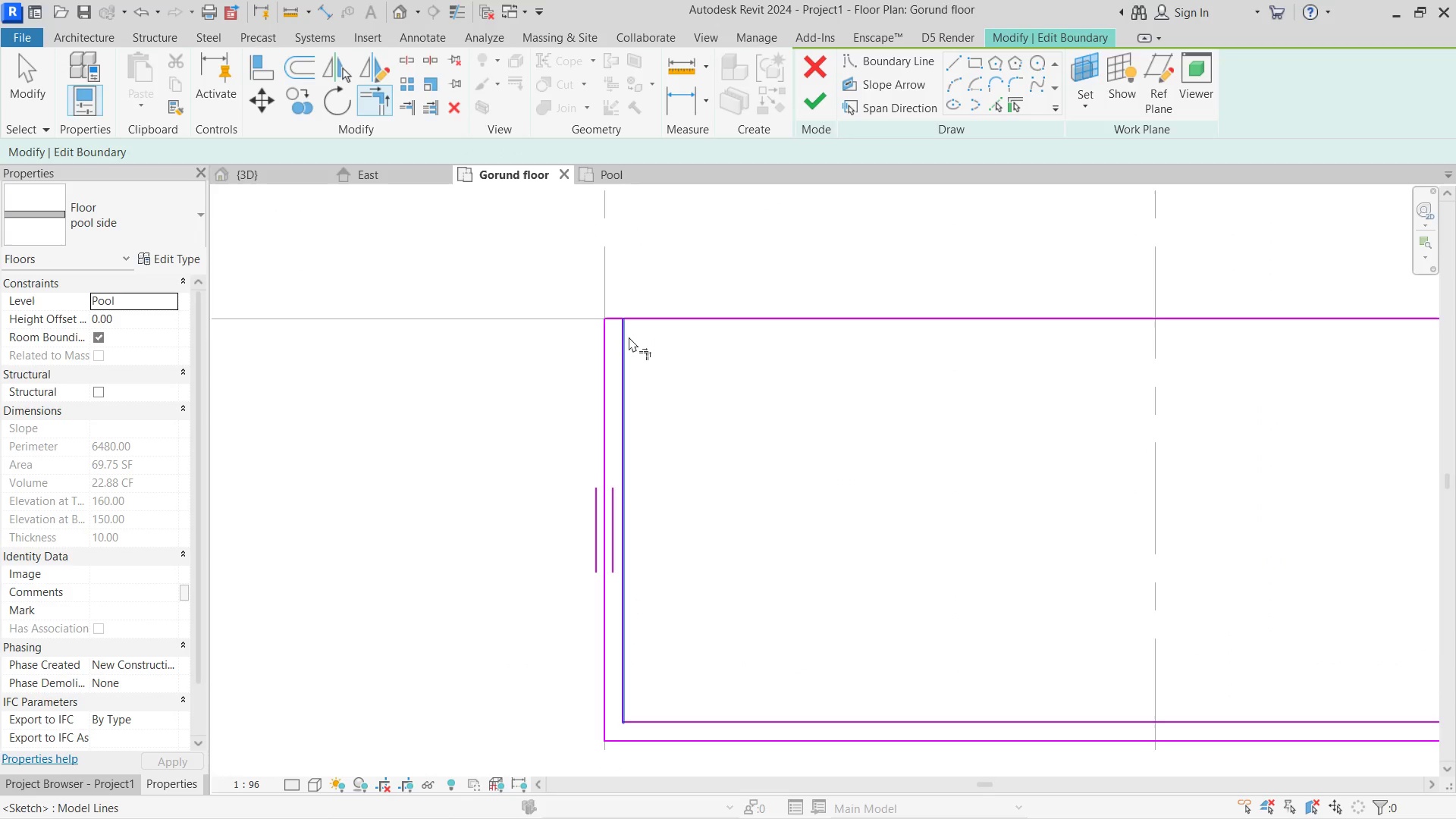 
left_click([609, 314])